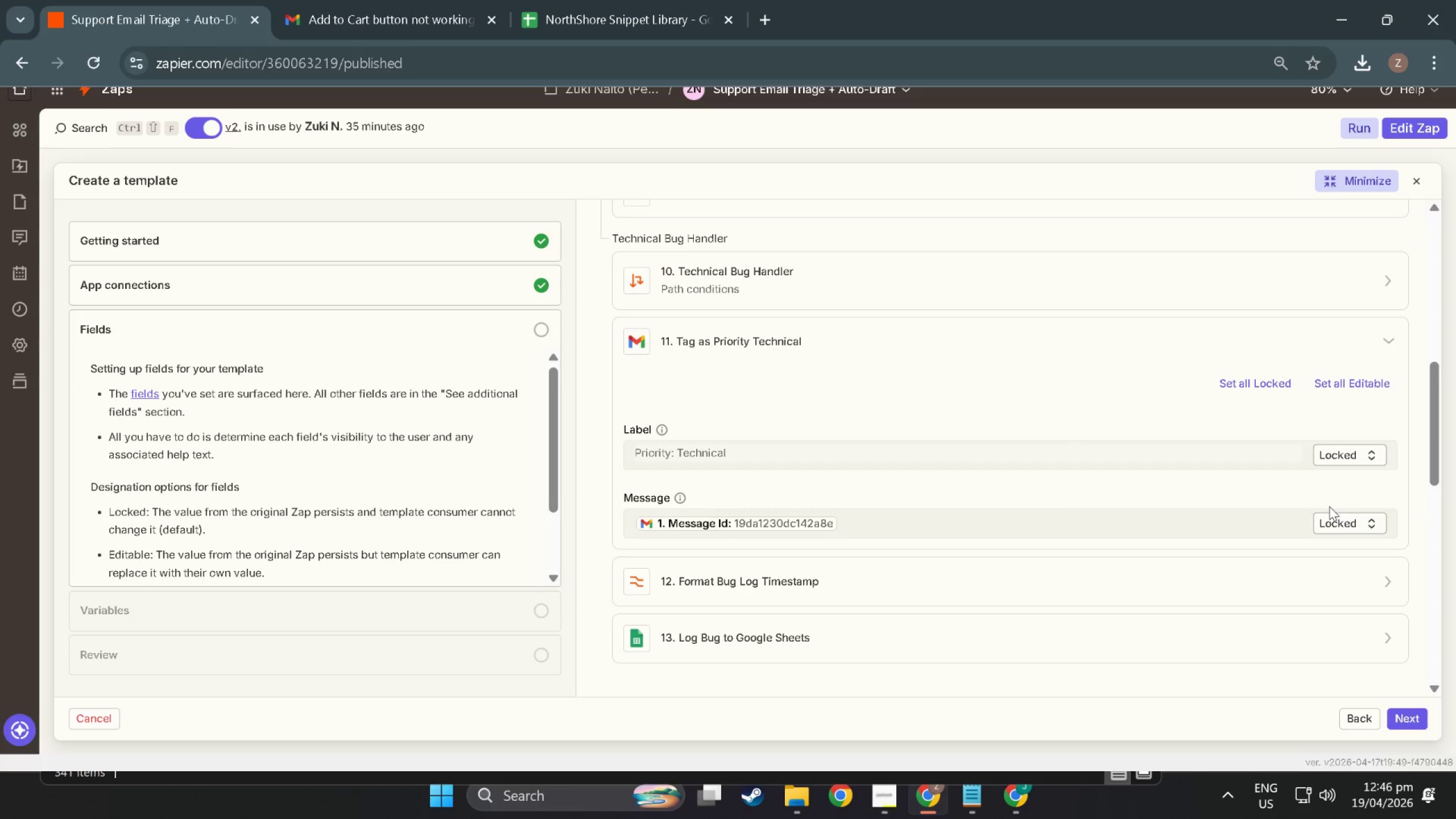 
left_click([1000, 312])
 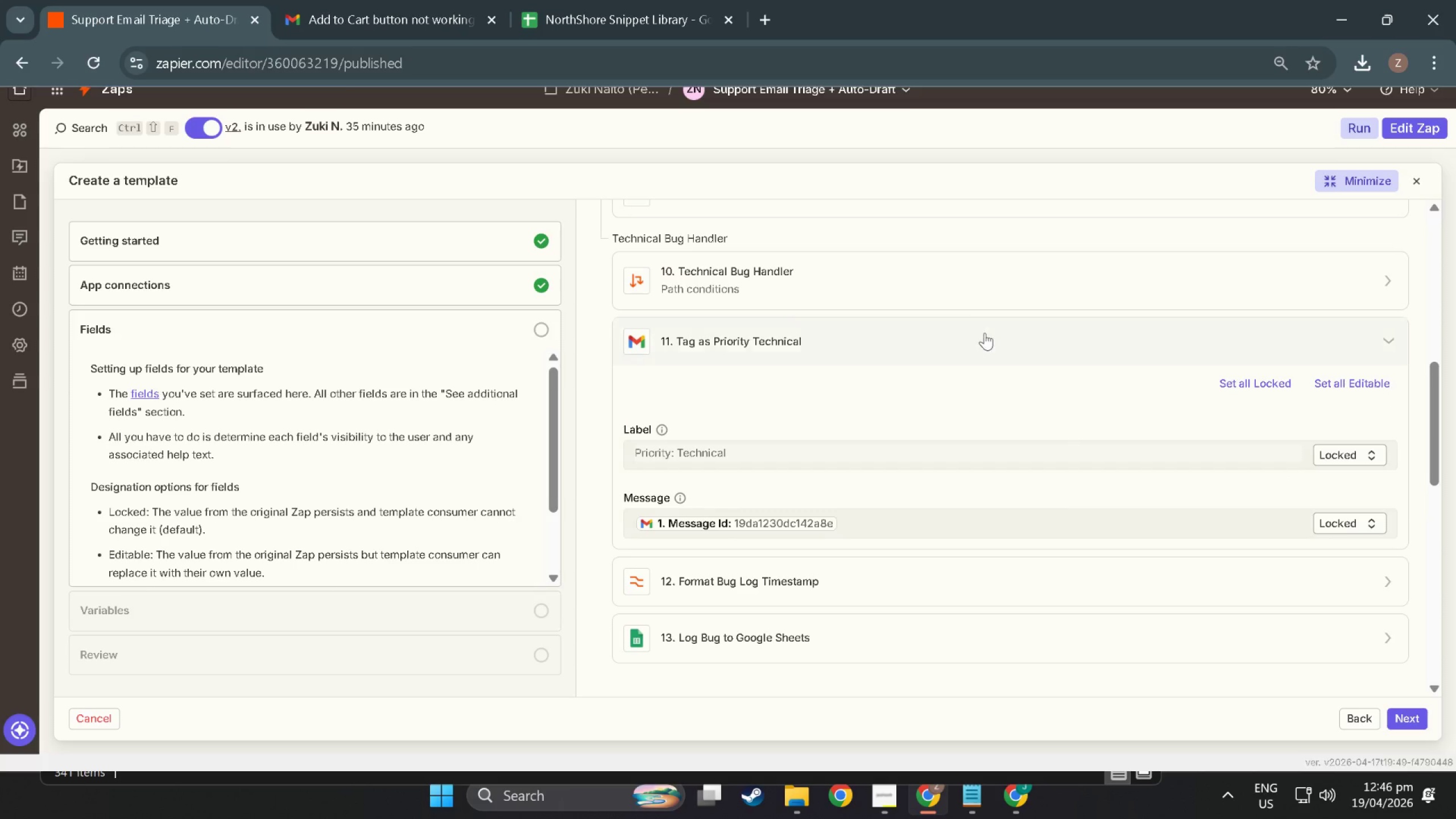 
left_click([982, 335])
 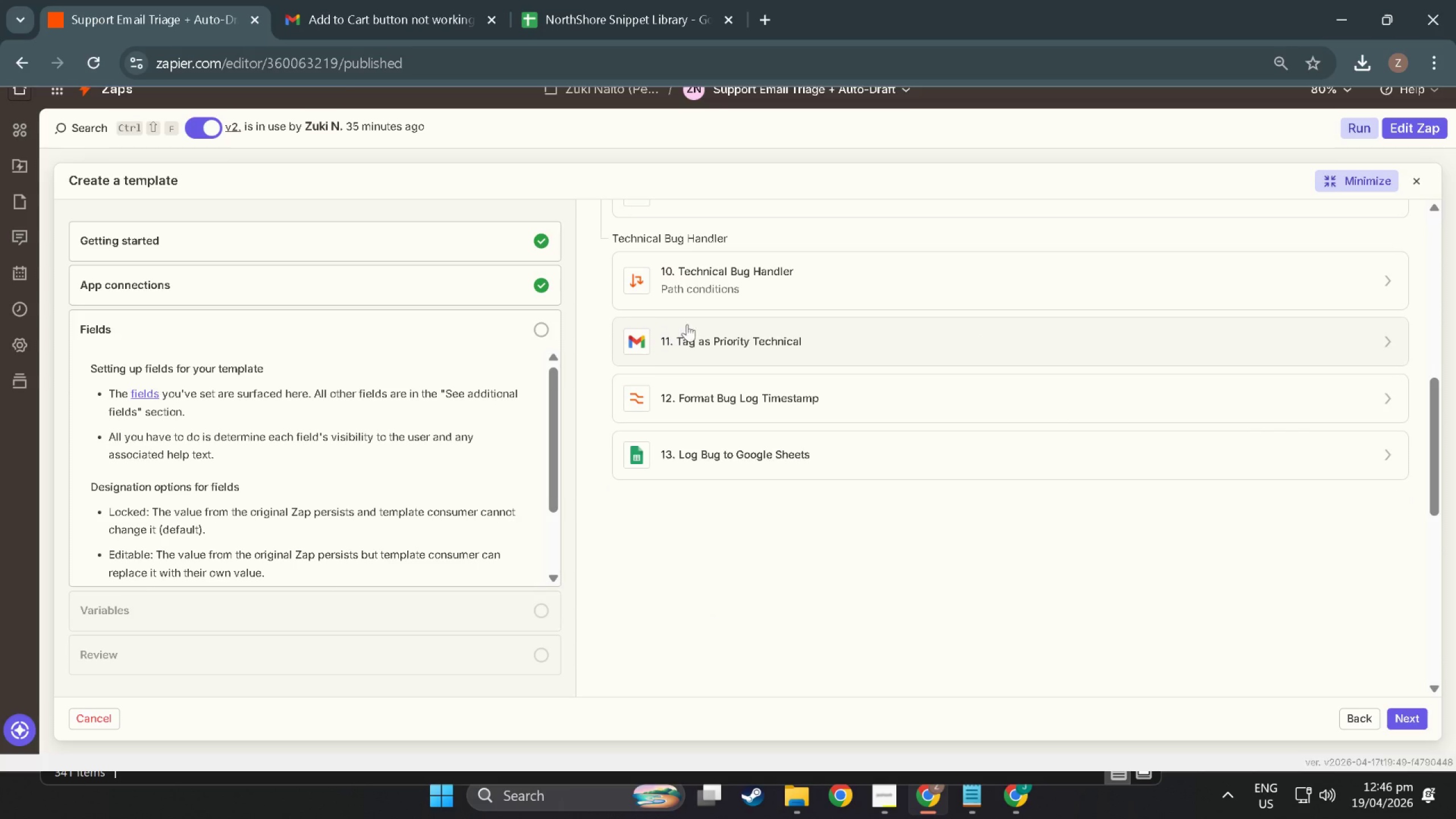 
scroll: coordinate [727, 309], scroll_direction: up, amount: 2.0
 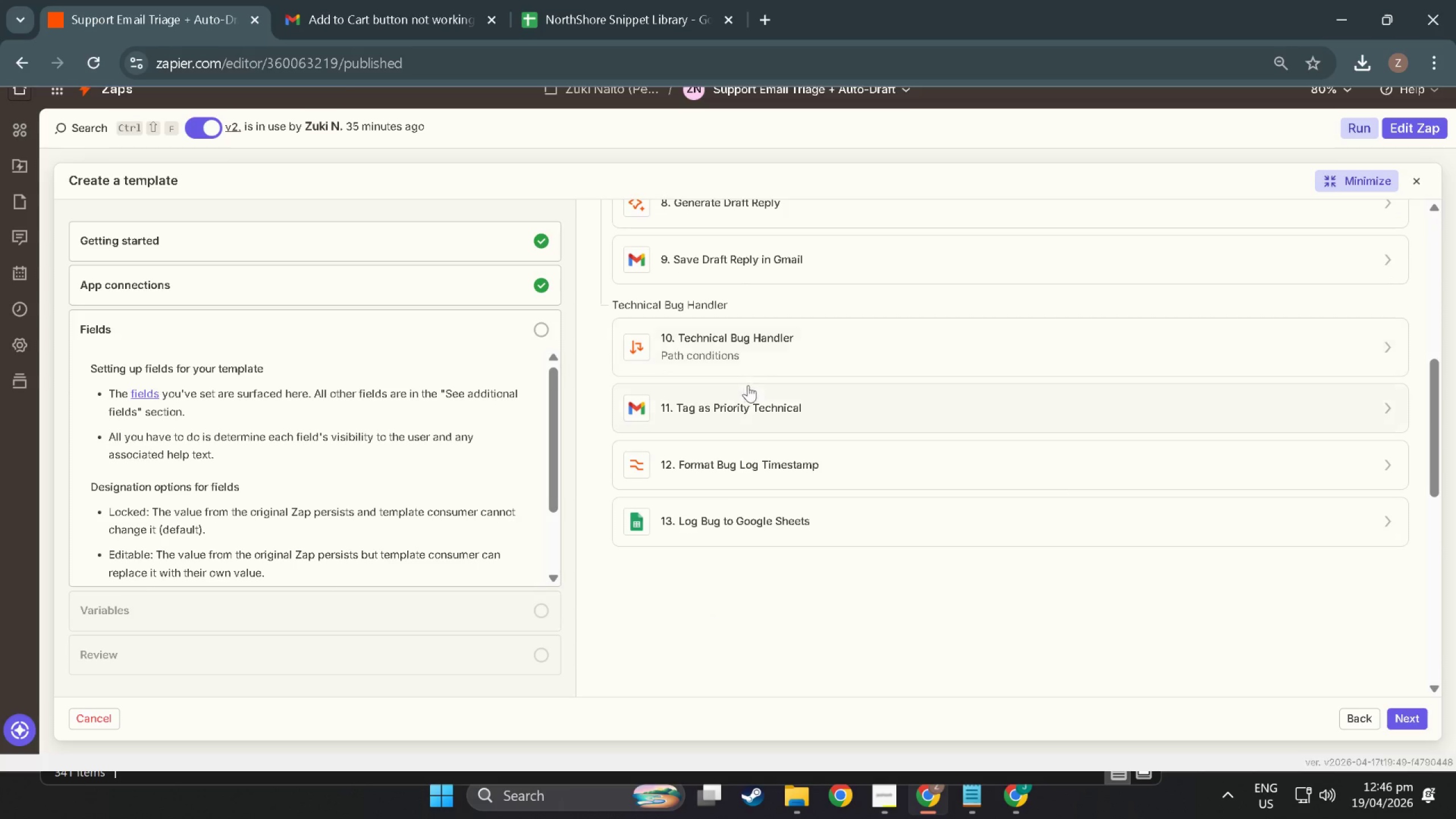 
left_click([759, 362])
 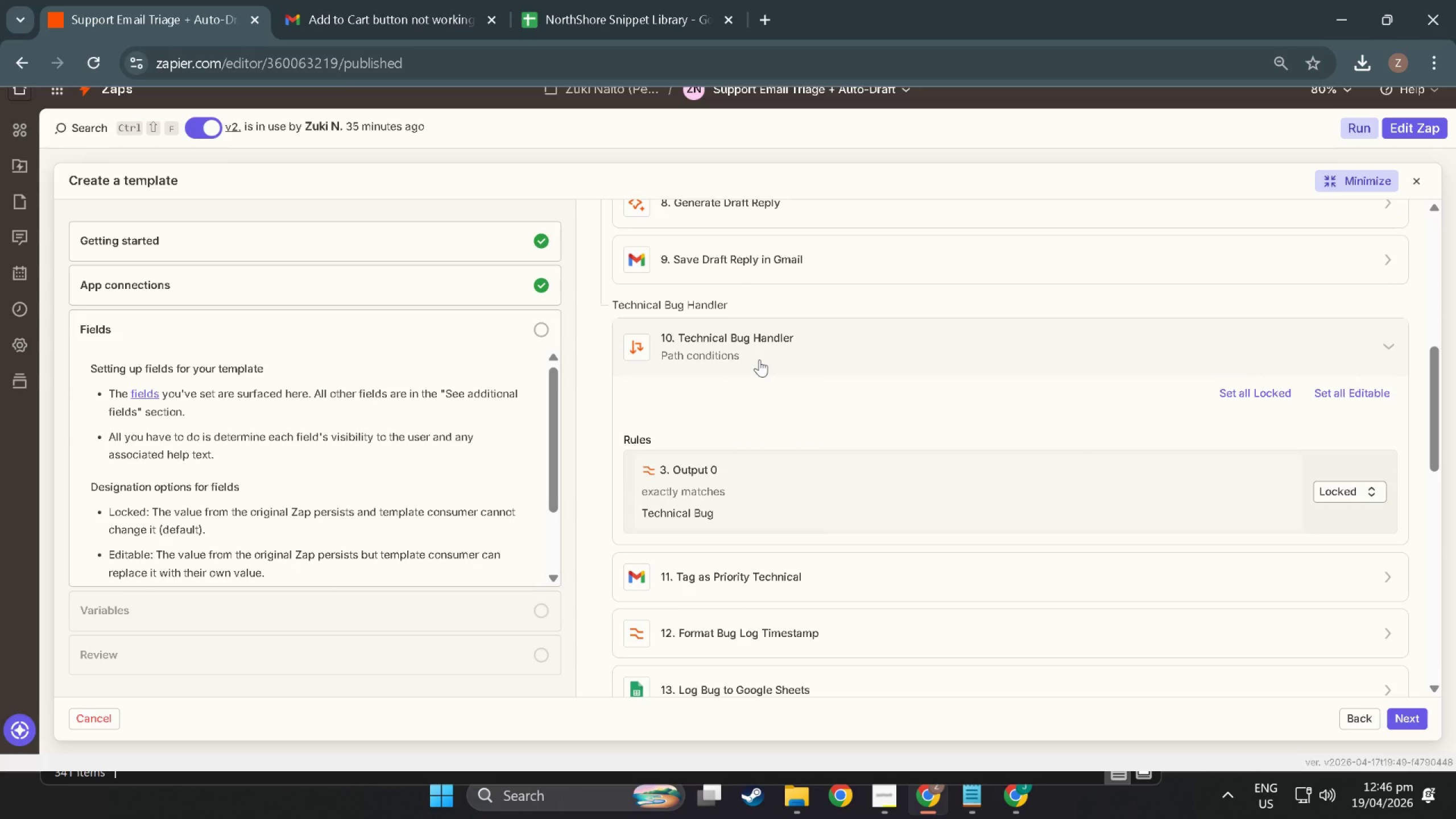 
left_click([759, 359])
 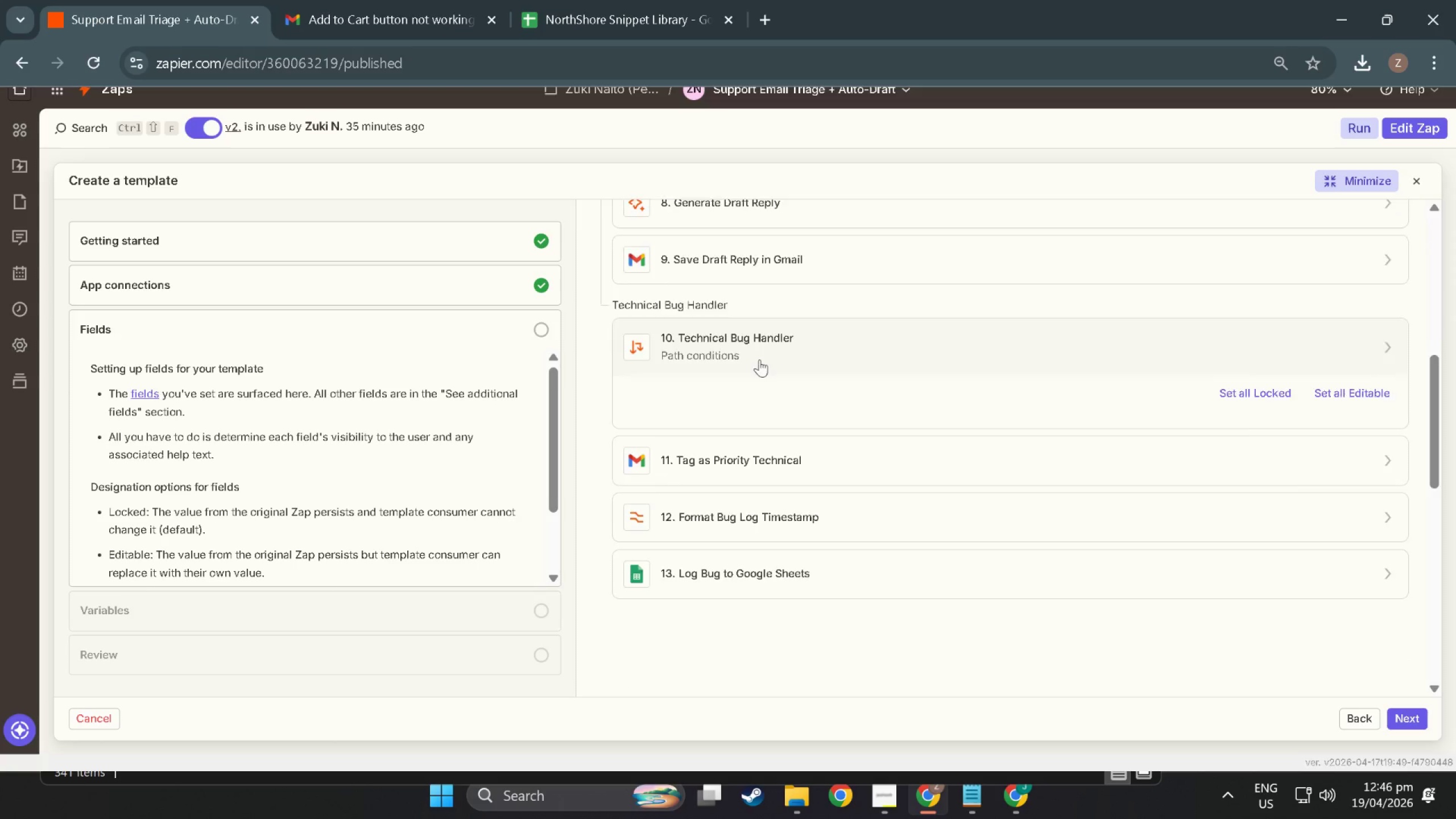 
scroll: coordinate [760, 361], scroll_direction: up, amount: 3.0
 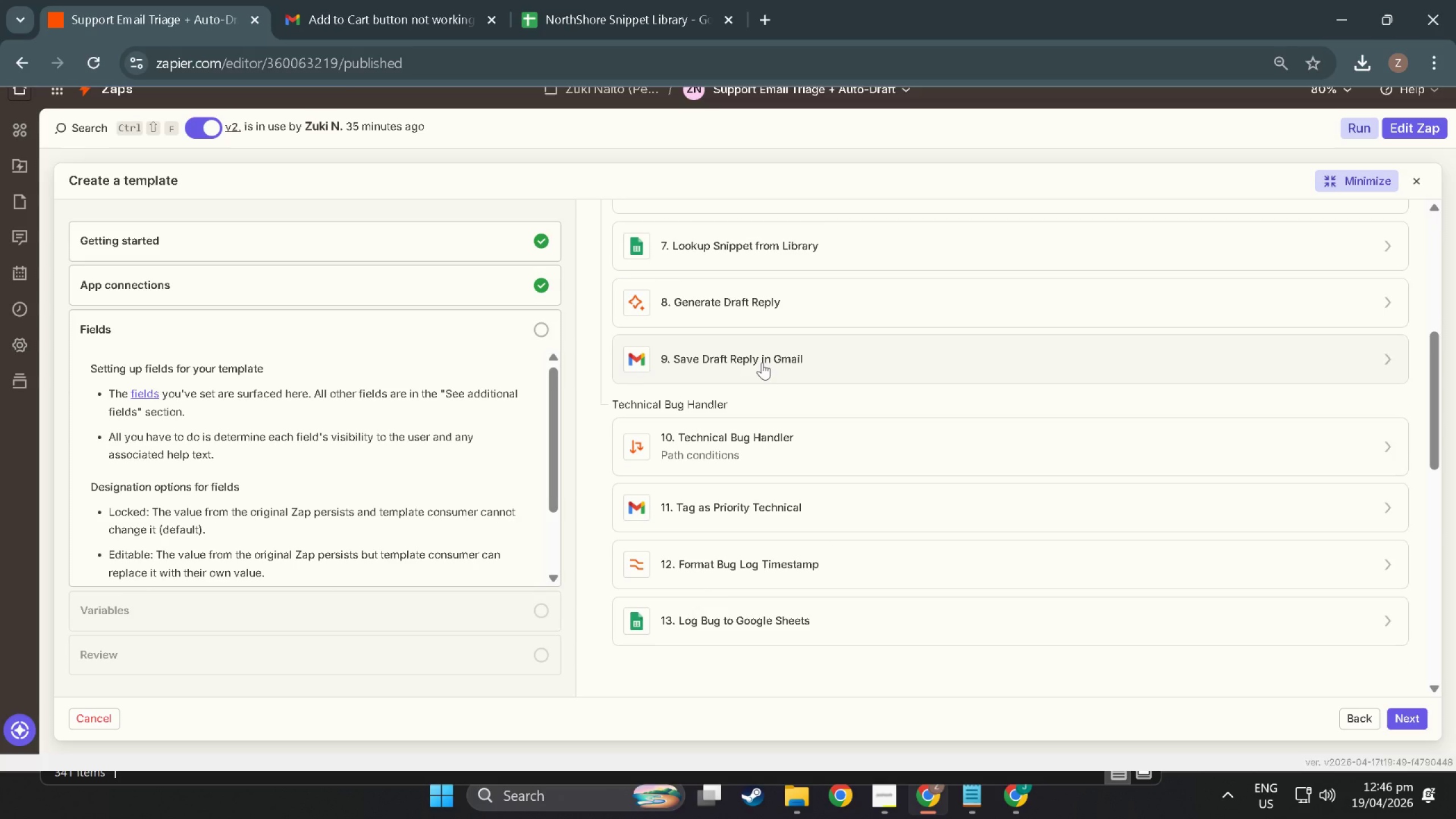 
left_click([762, 362])
 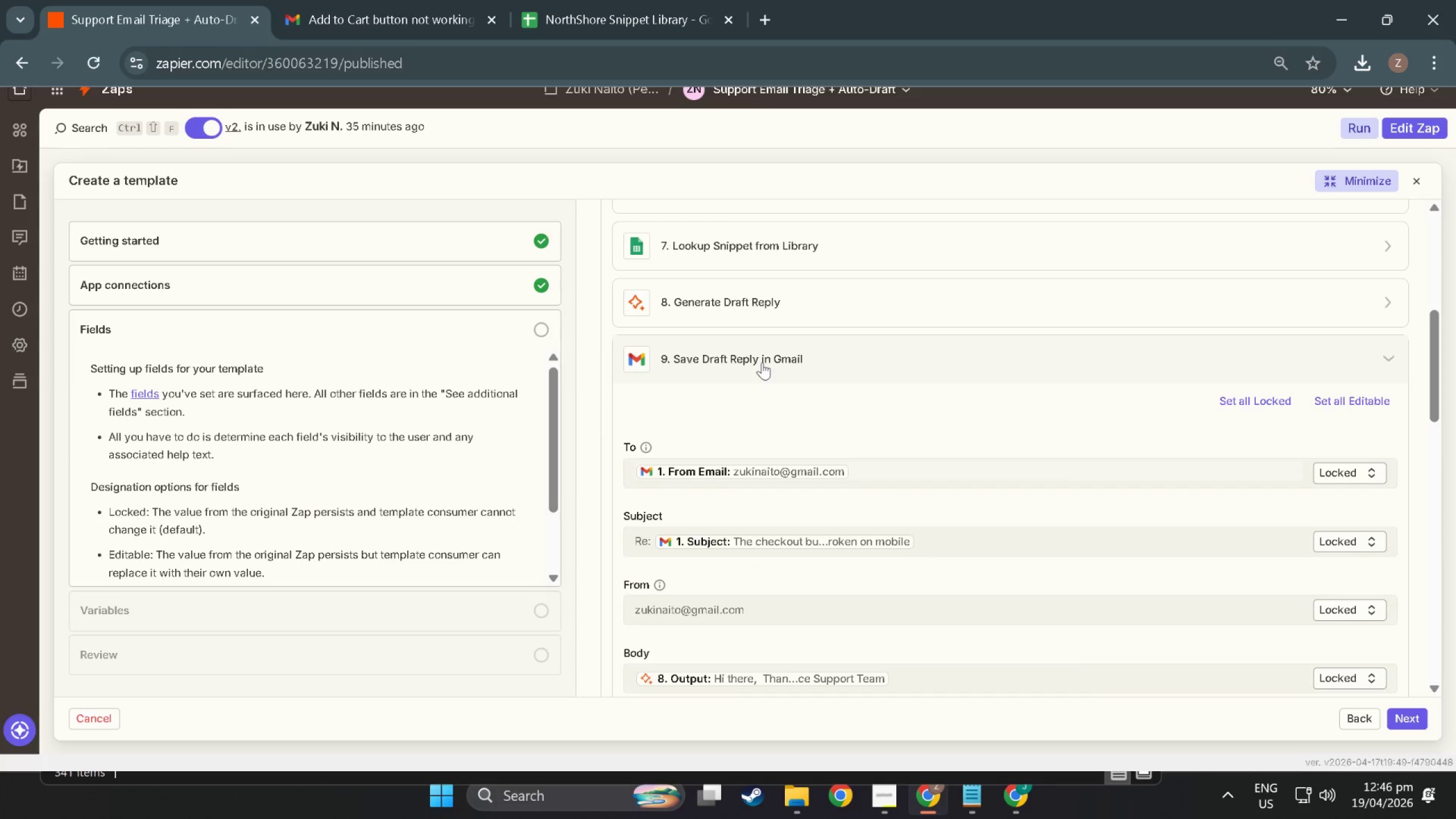 
left_click([762, 362])
 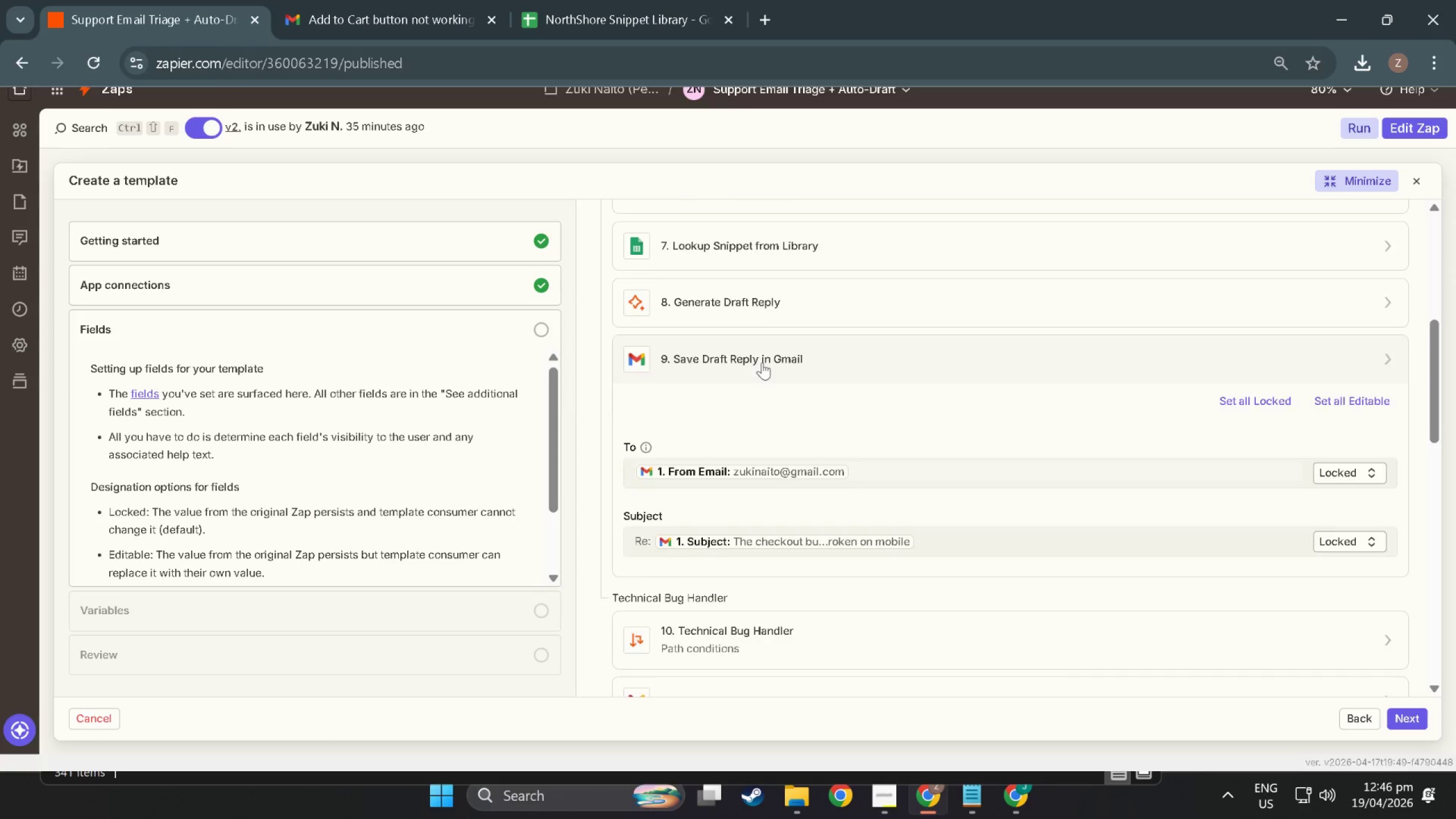 
scroll: coordinate [762, 362], scroll_direction: up, amount: 2.0
 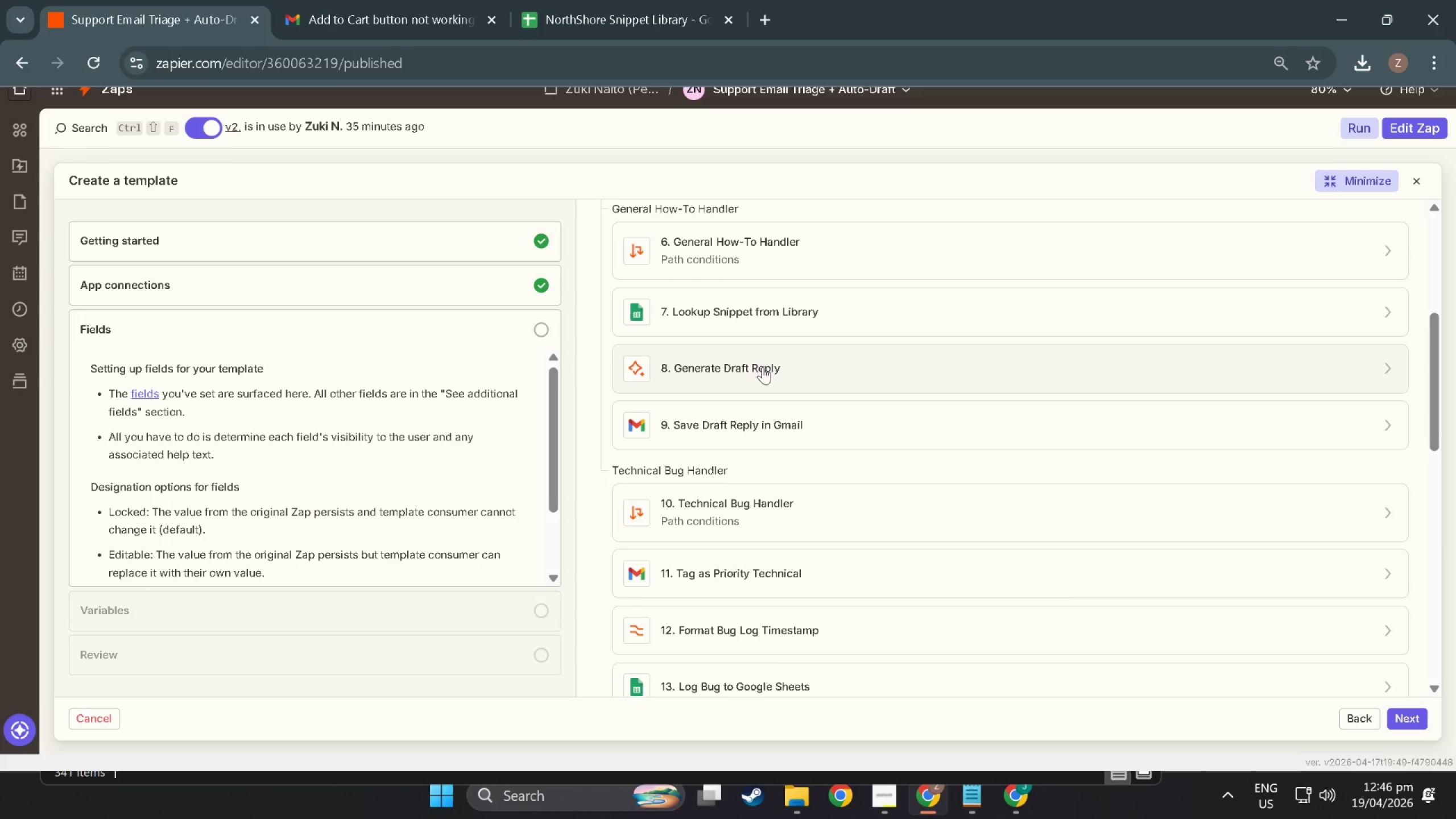 
left_click([763, 367])
 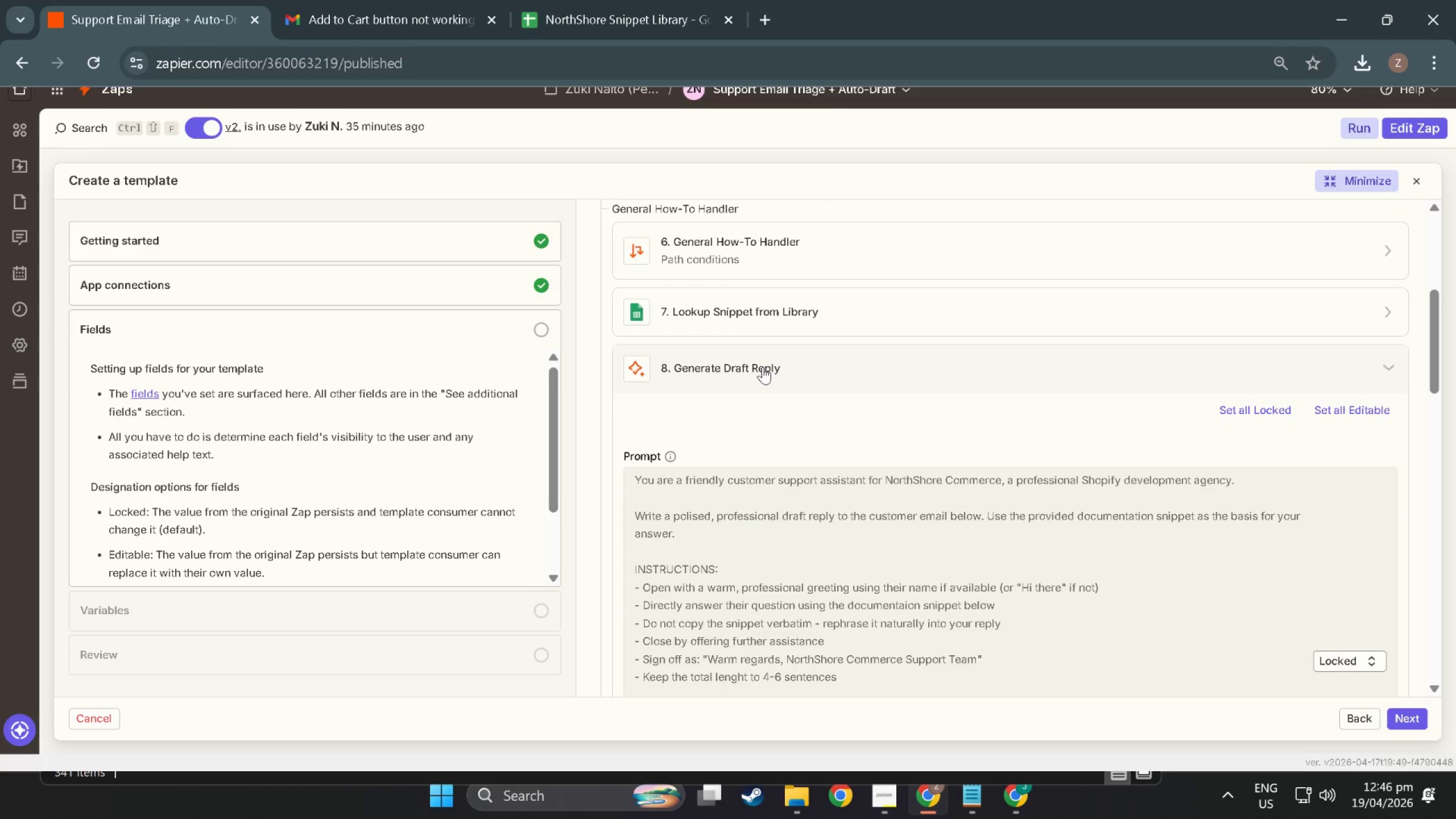 
left_click([763, 367])
 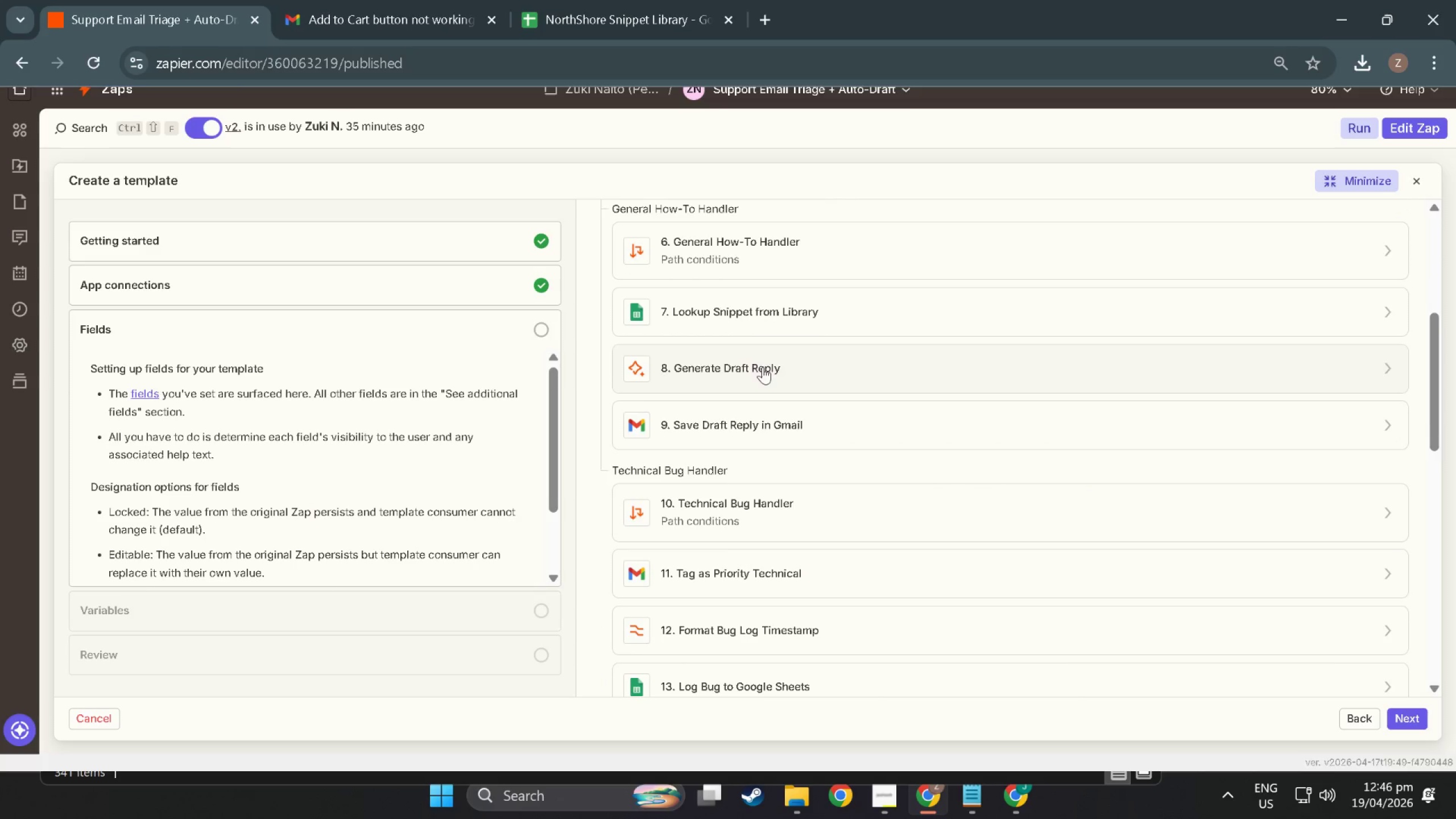 
left_click([748, 299])
 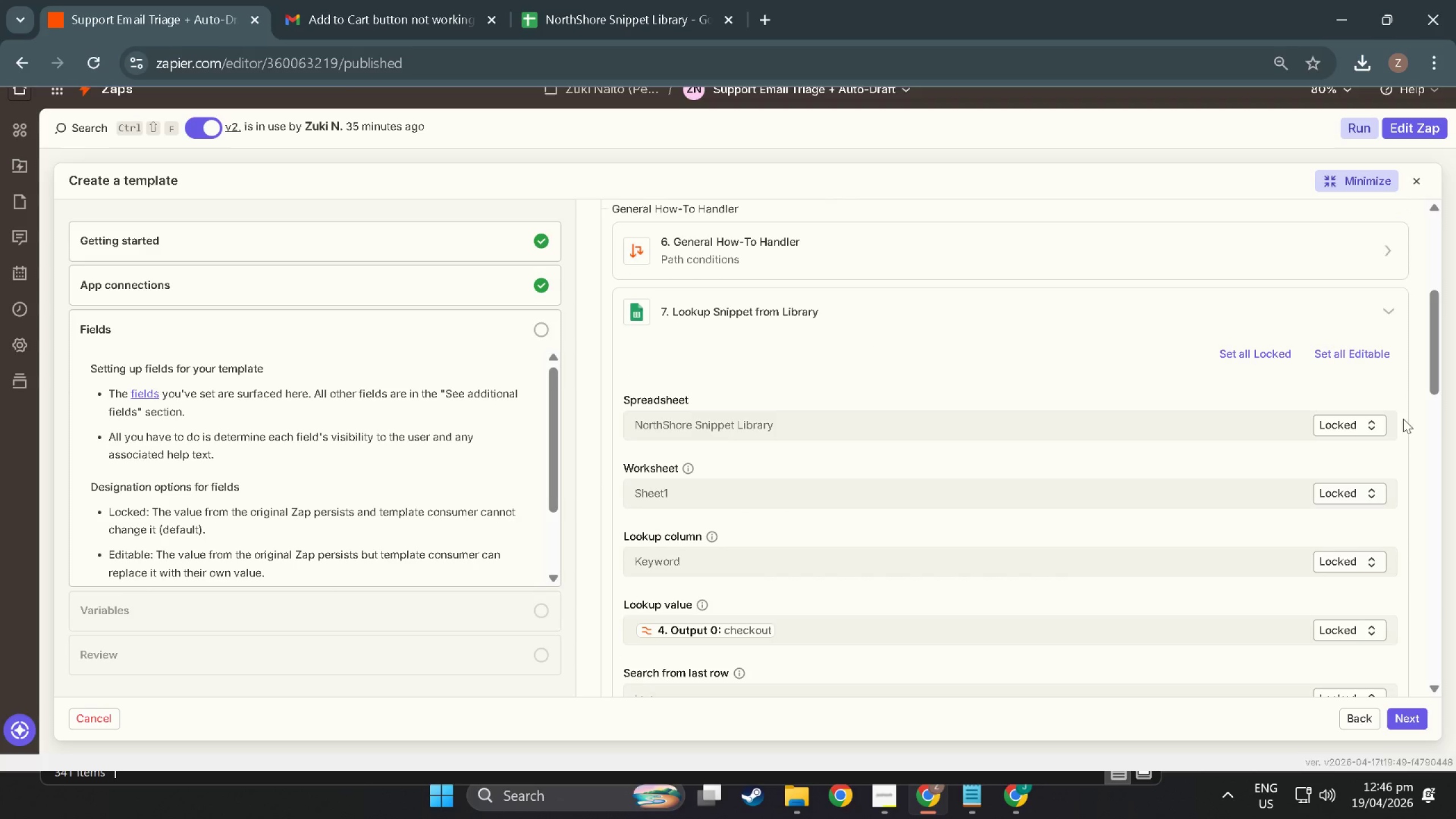 
left_click([1372, 427])
 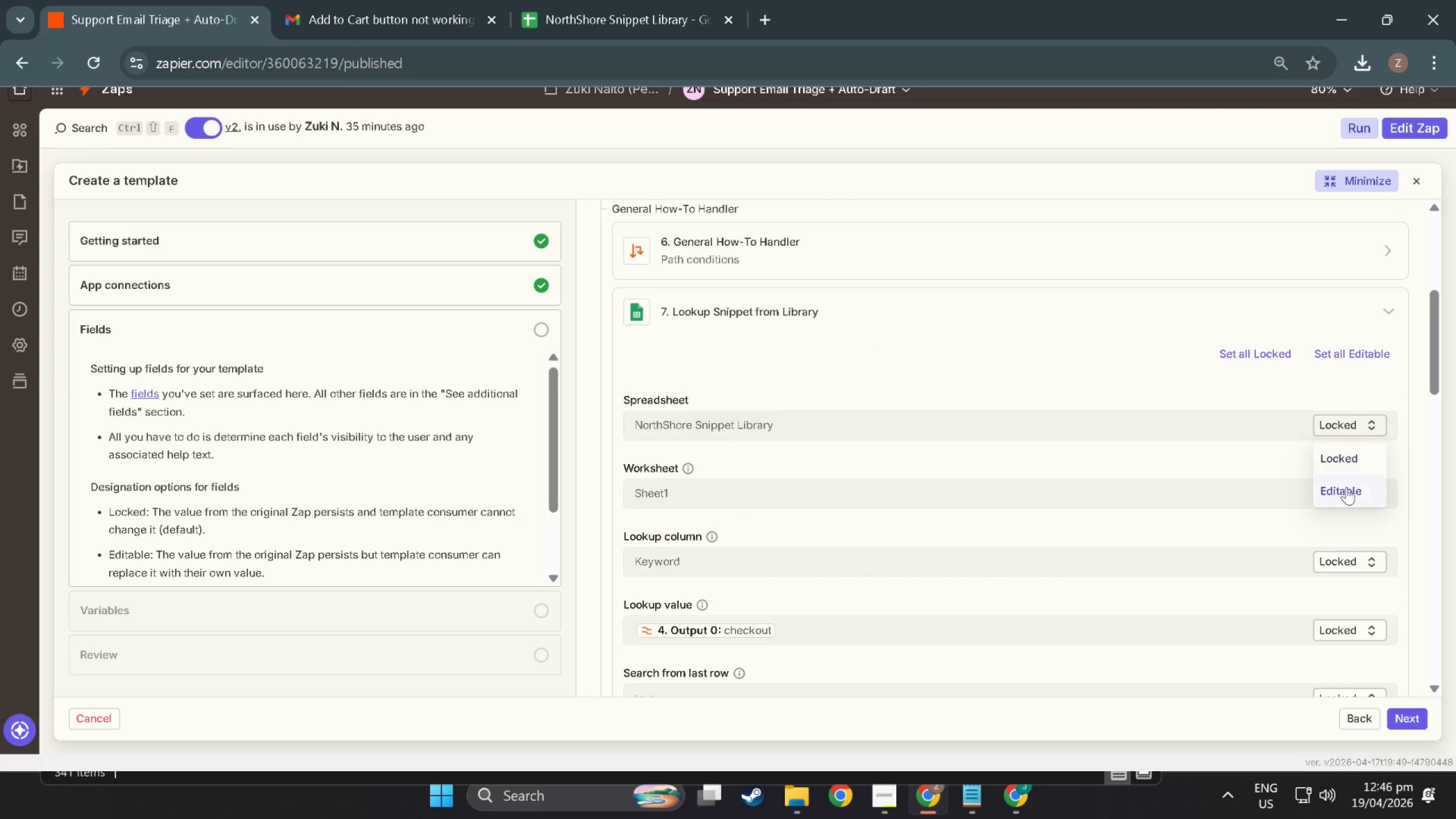 
left_click([1347, 489])
 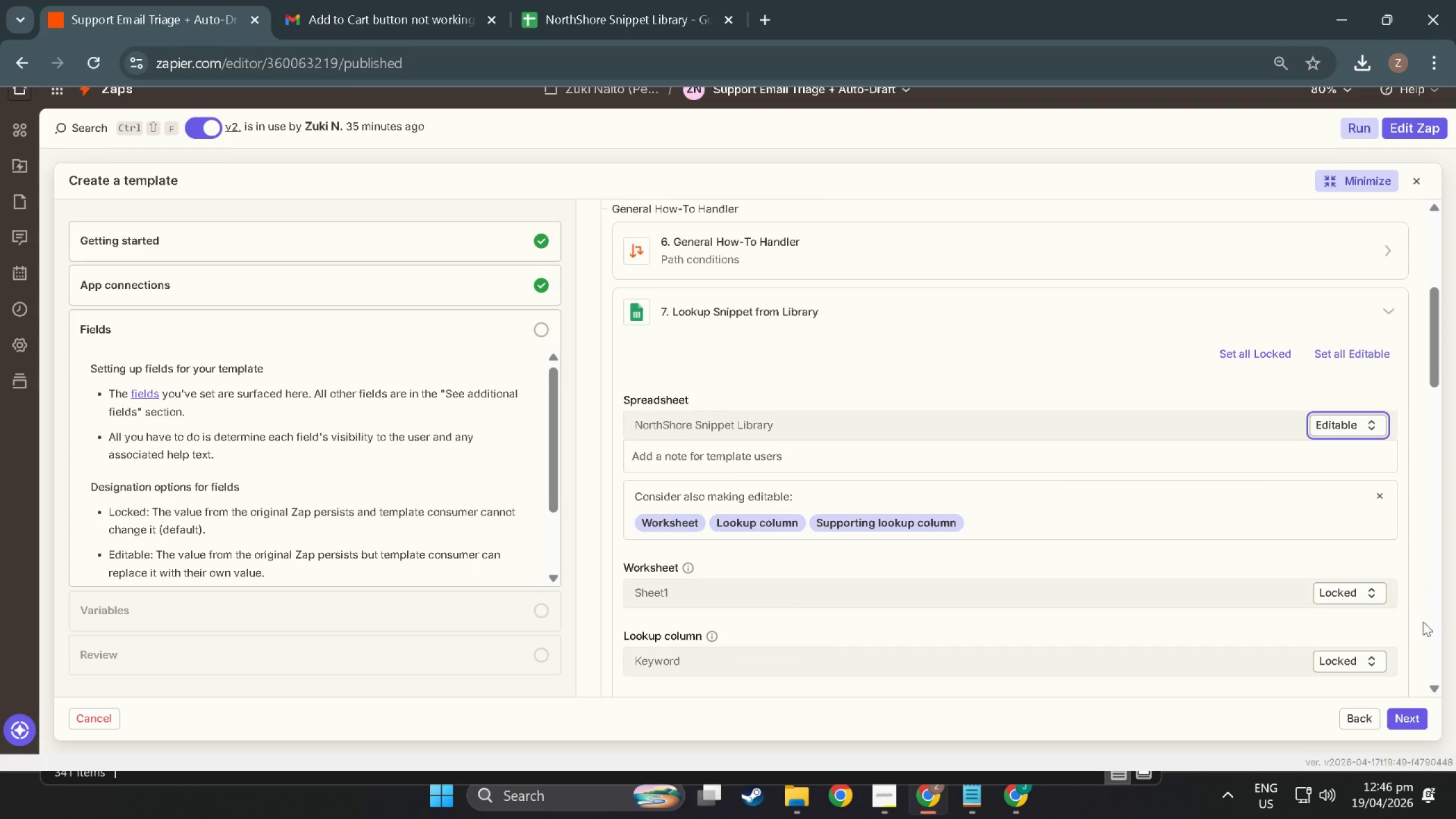 
left_click([1342, 600])
 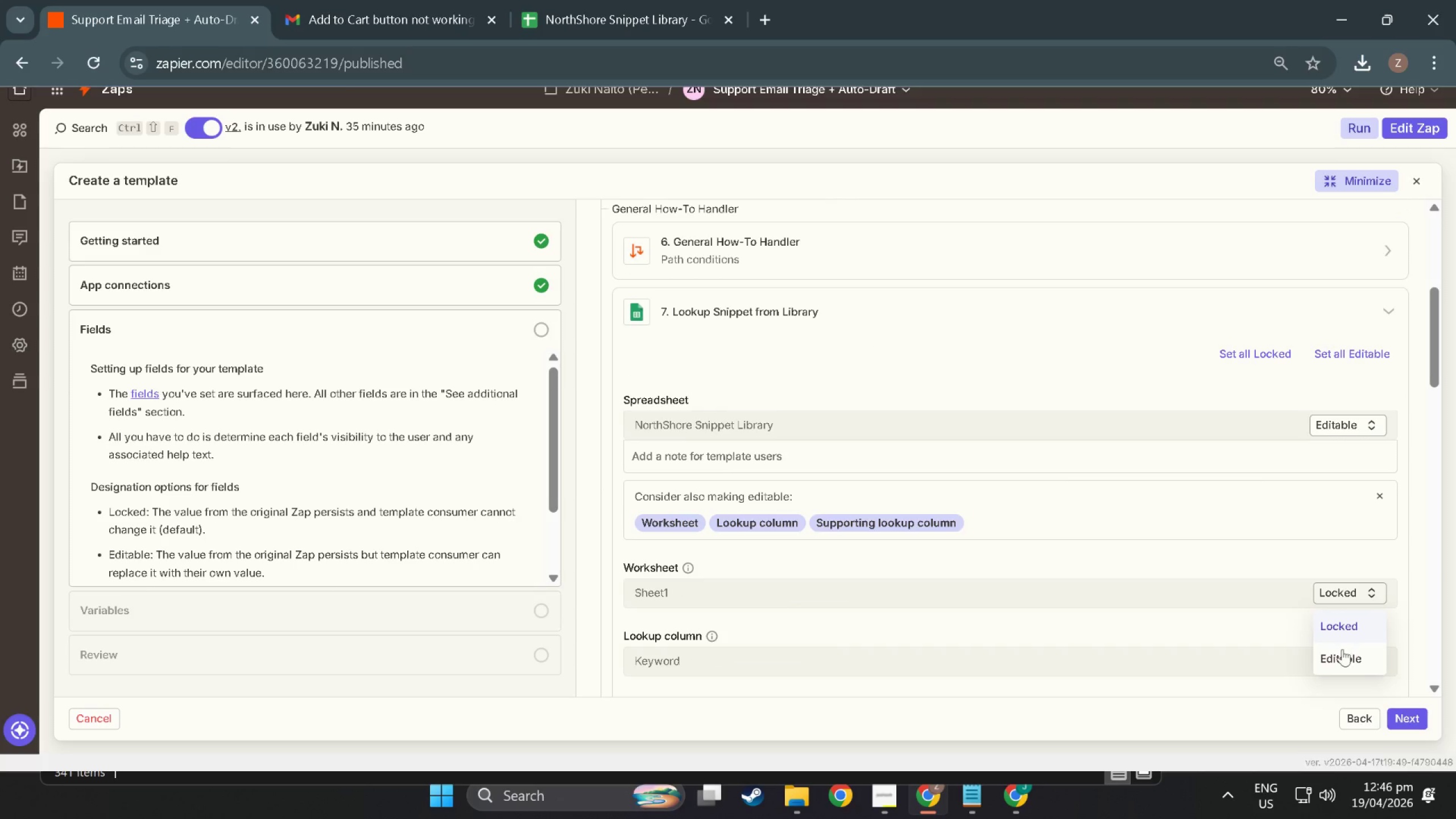 
left_click([1342, 651])
 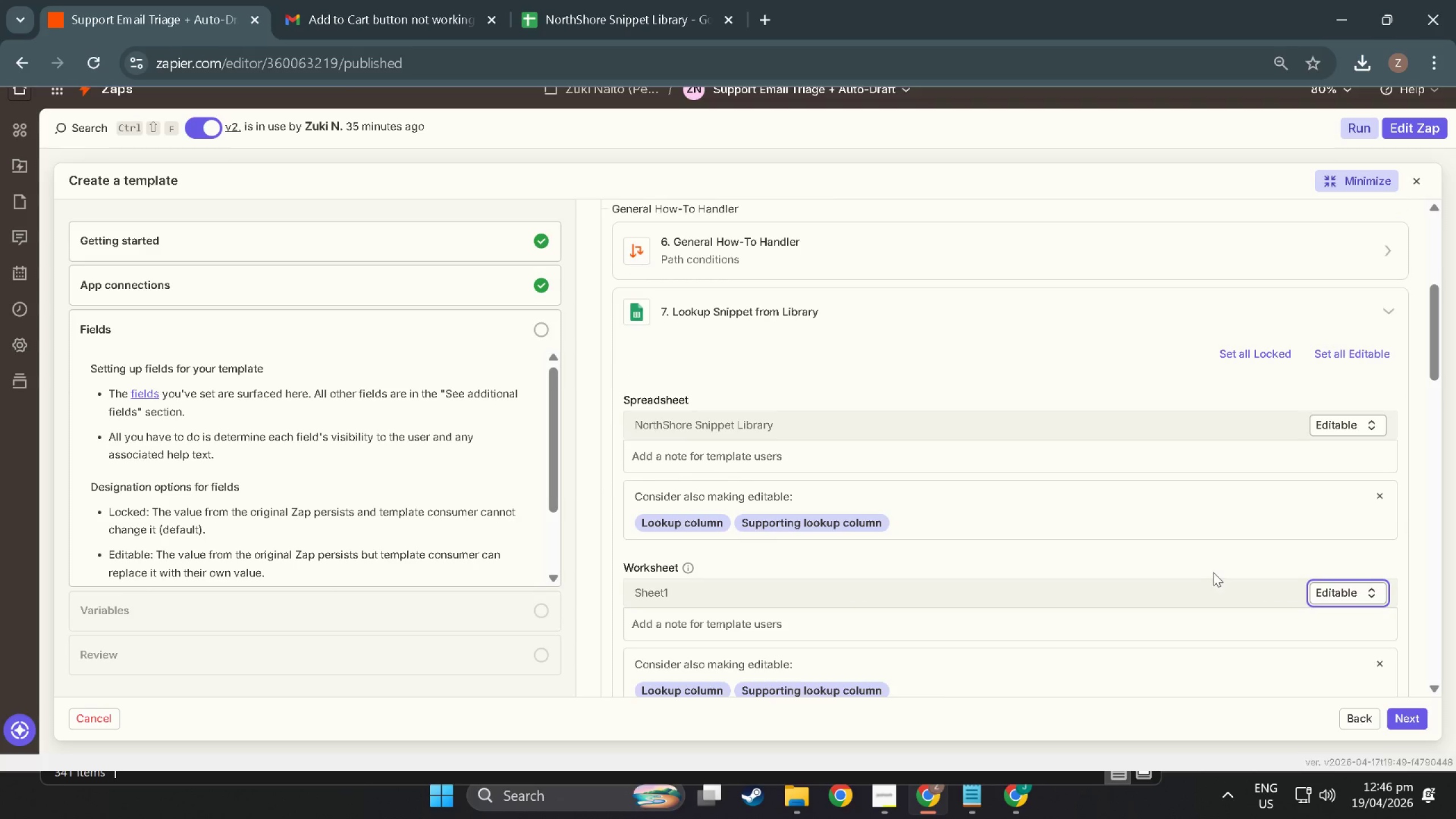 
scroll: coordinate [1213, 572], scroll_direction: down, amount: 8.0
 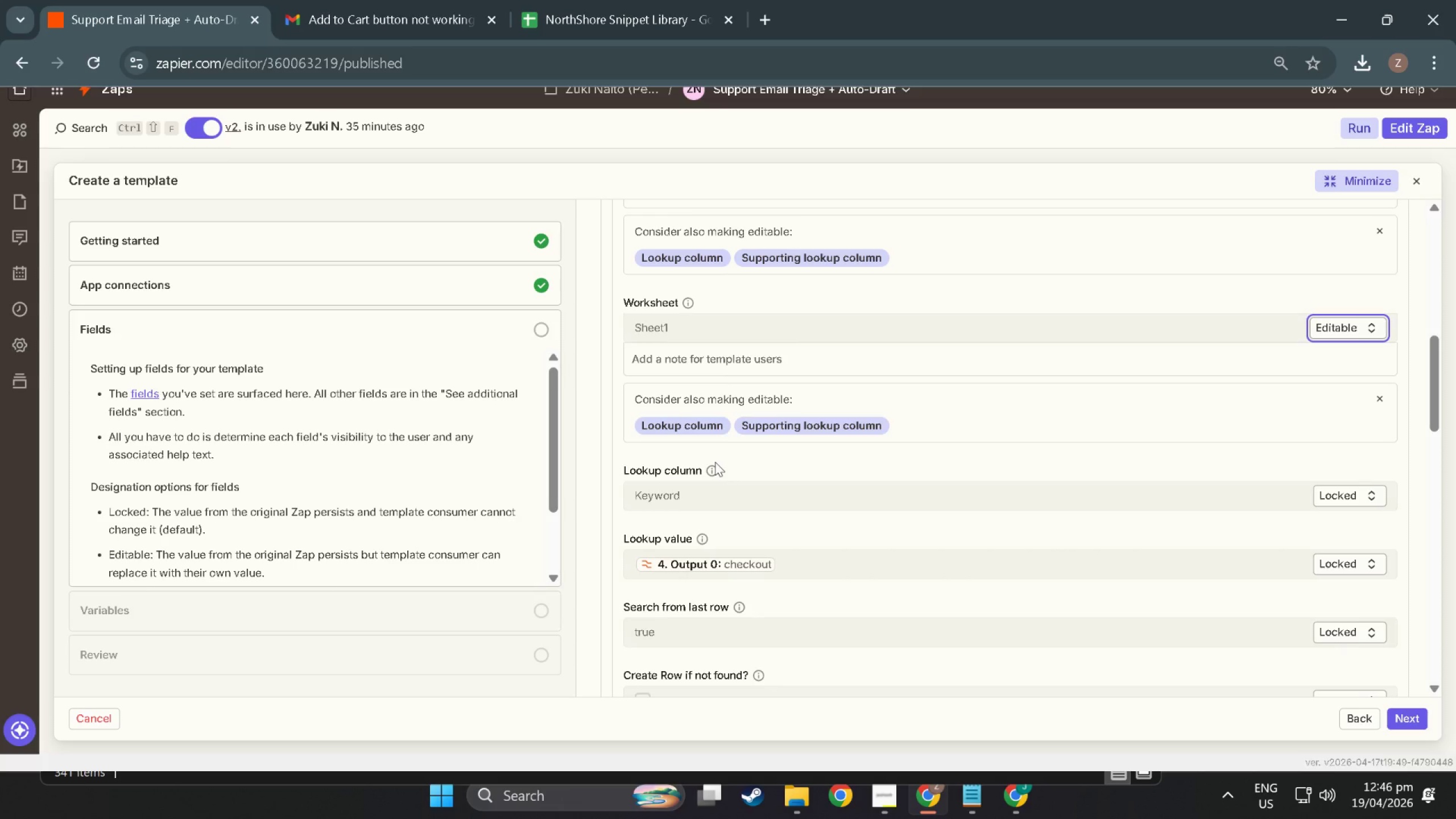 
wait(8.83)
 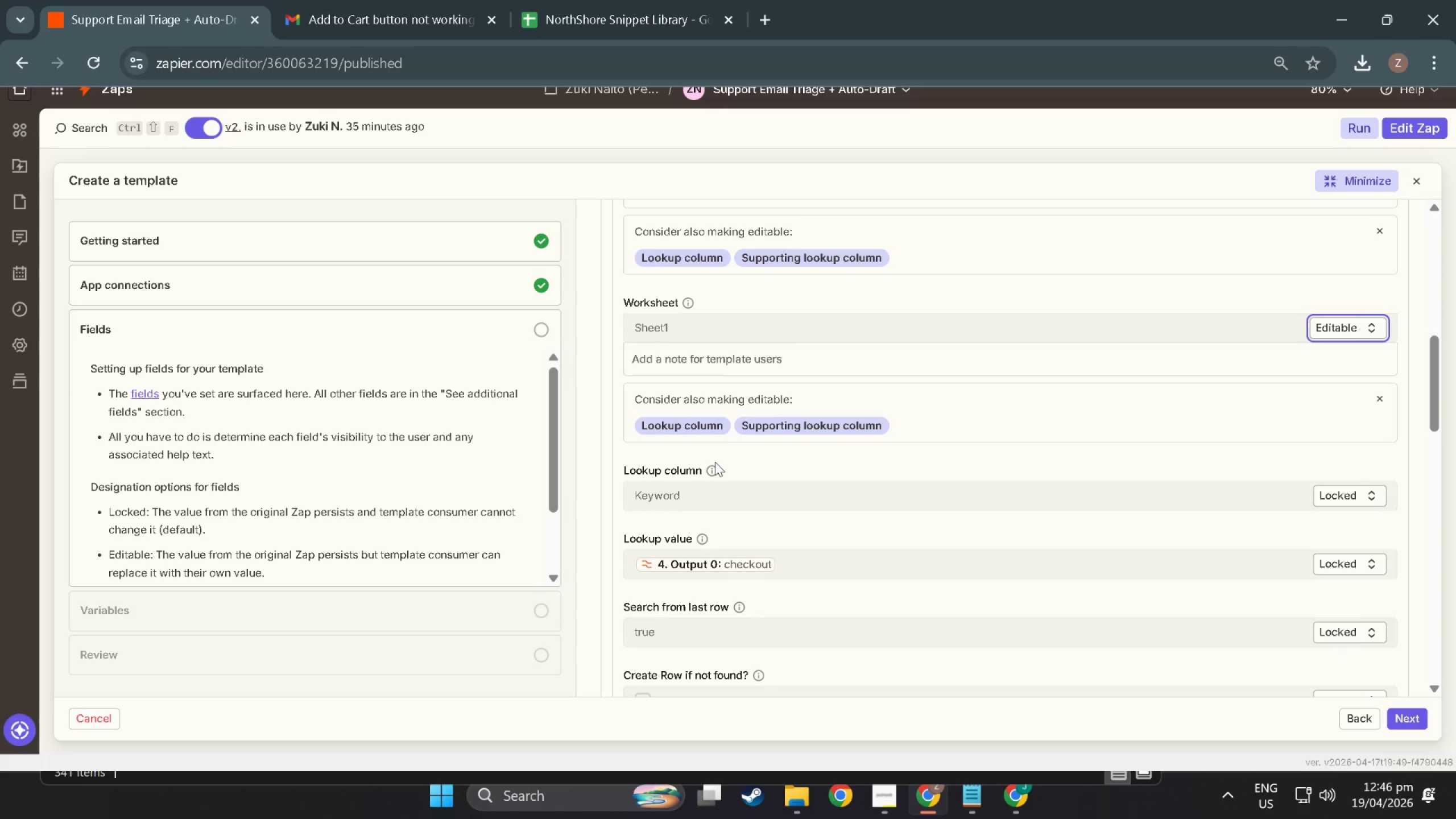 
left_click([606, 449])
 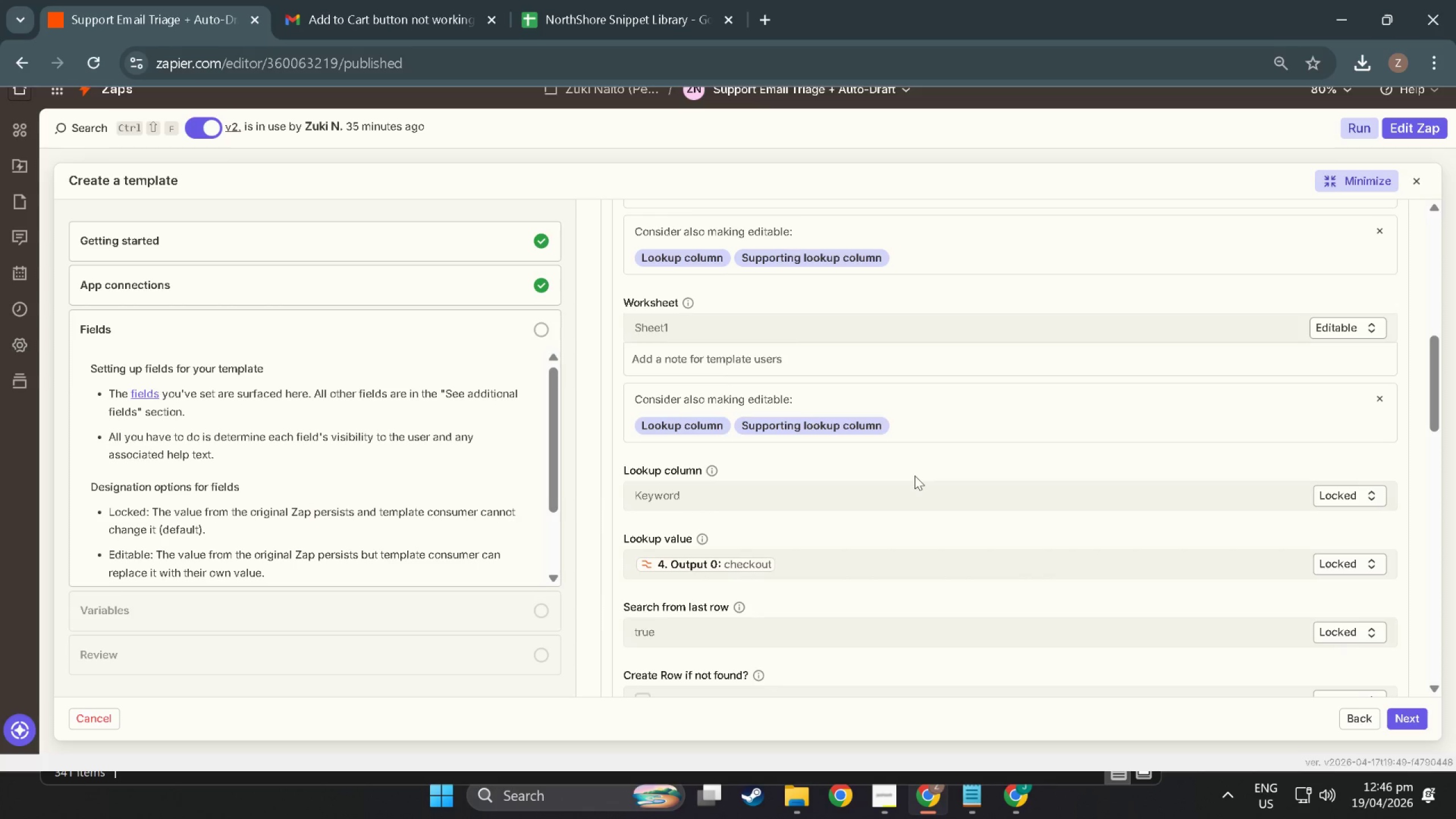 
scroll: coordinate [1287, 673], scroll_direction: down, amount: 29.0
 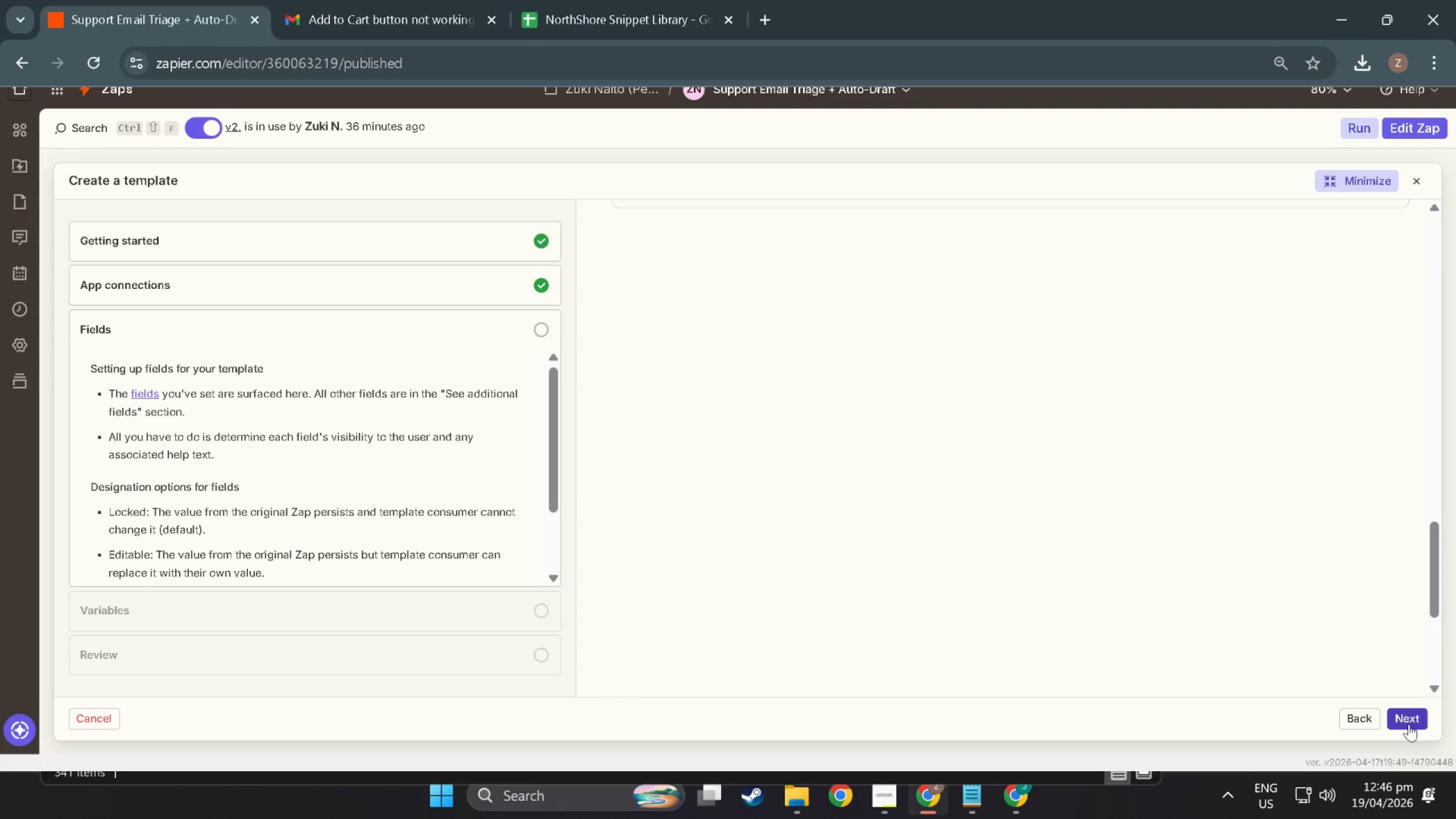 
left_click([1409, 724])
 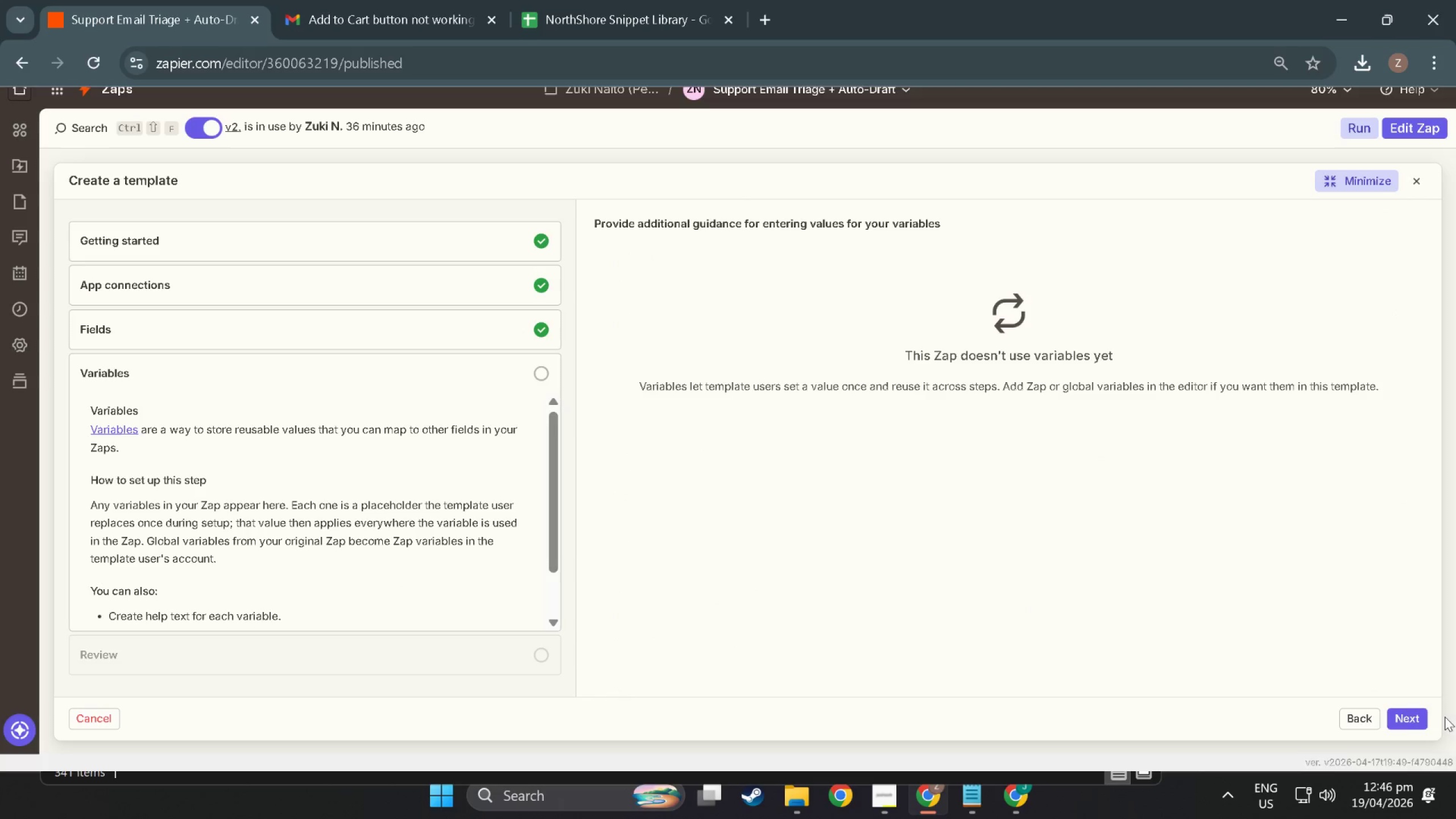 
left_click([1416, 718])
 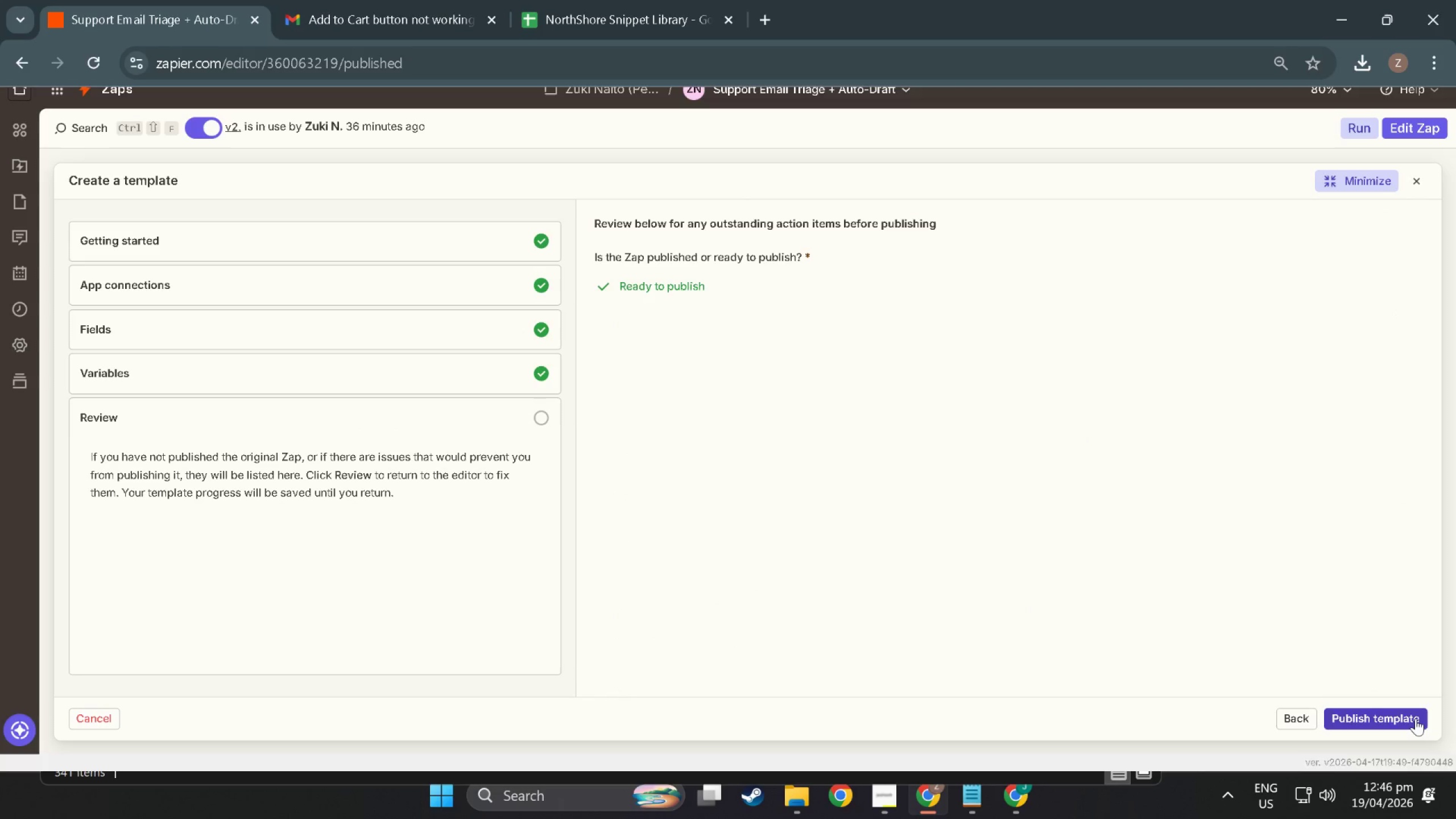 
left_click([1416, 718])
 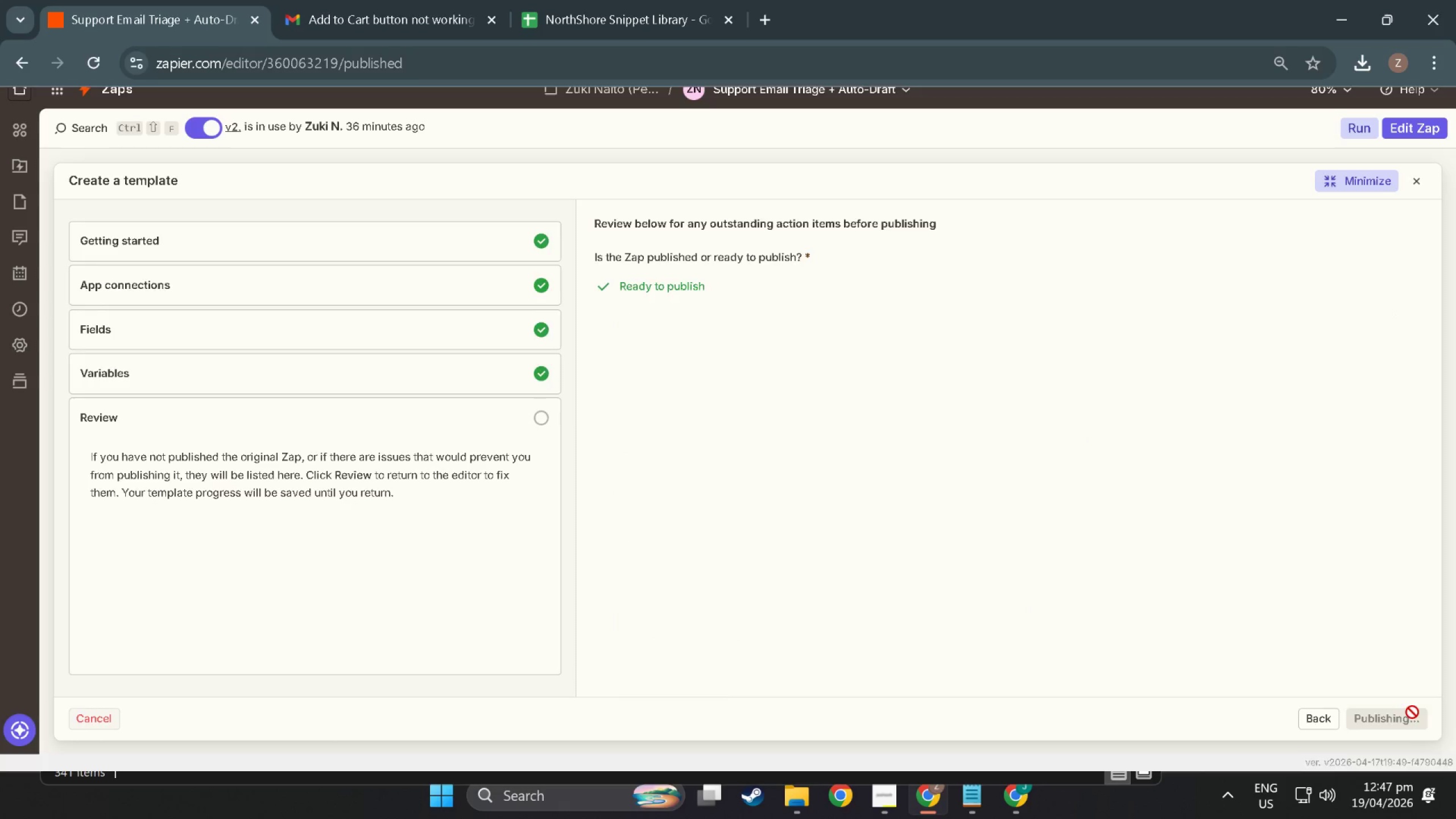 
wait(7.34)
 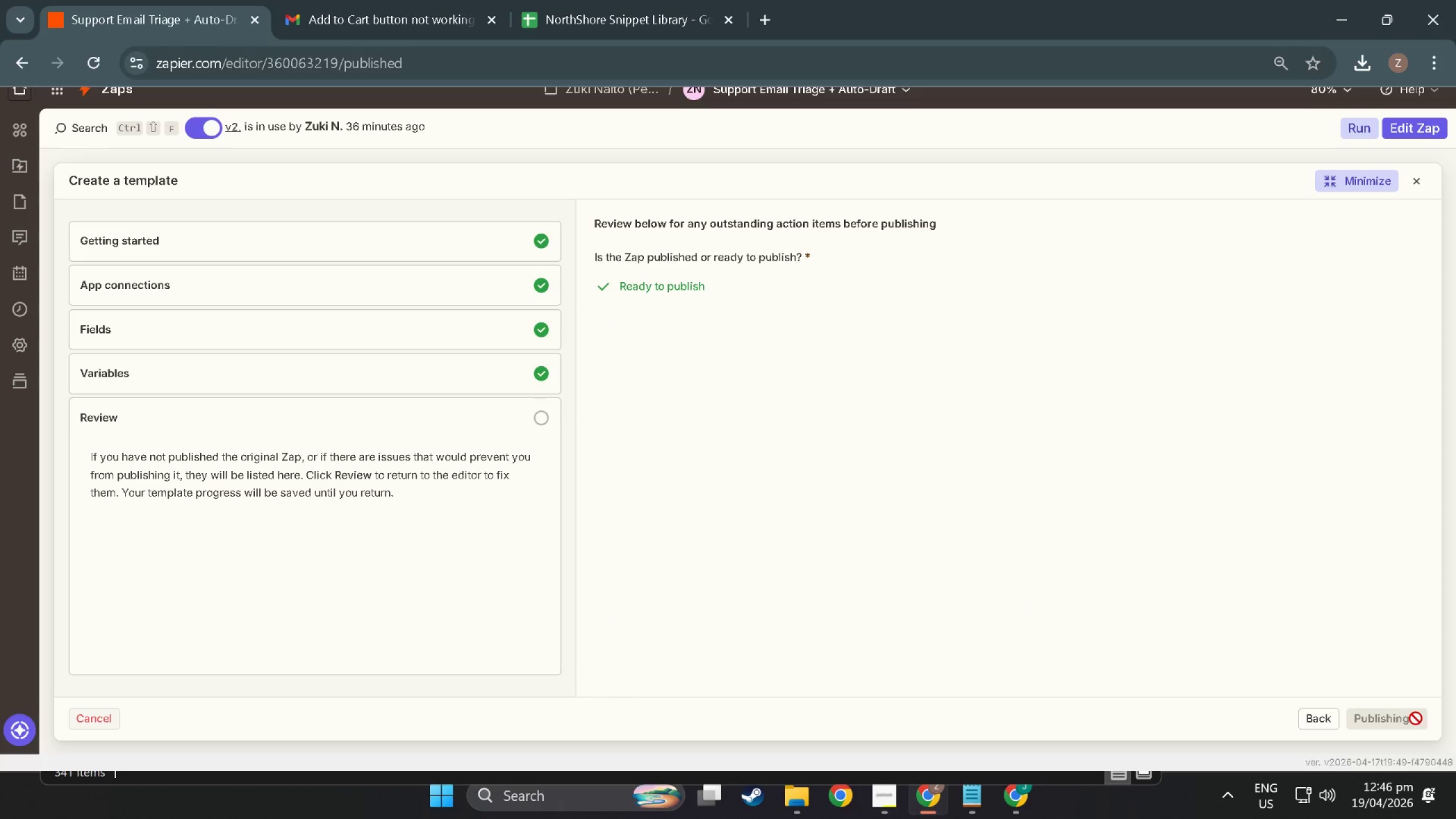 
left_click([1160, 517])
 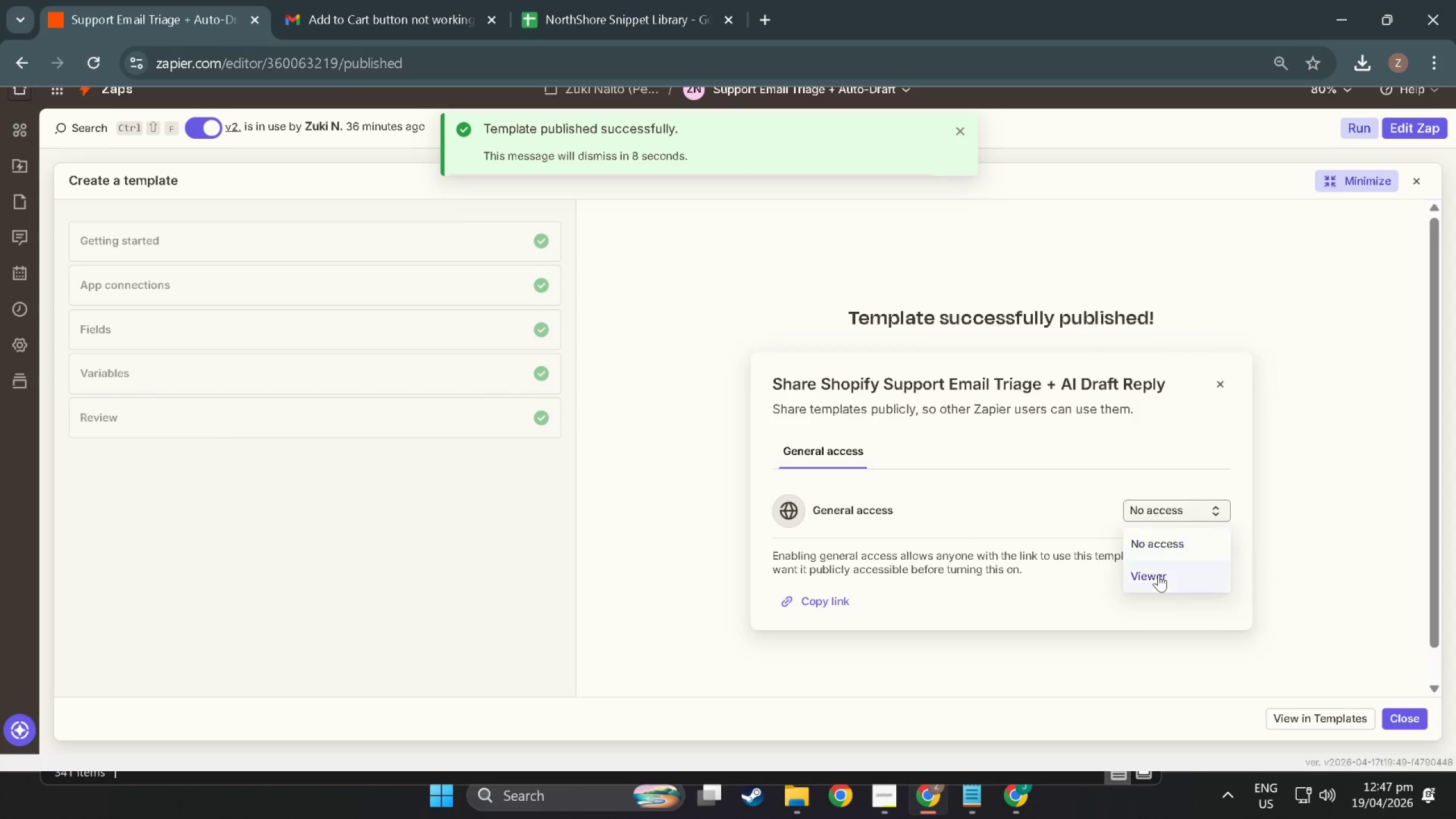 
left_click([1160, 580])
 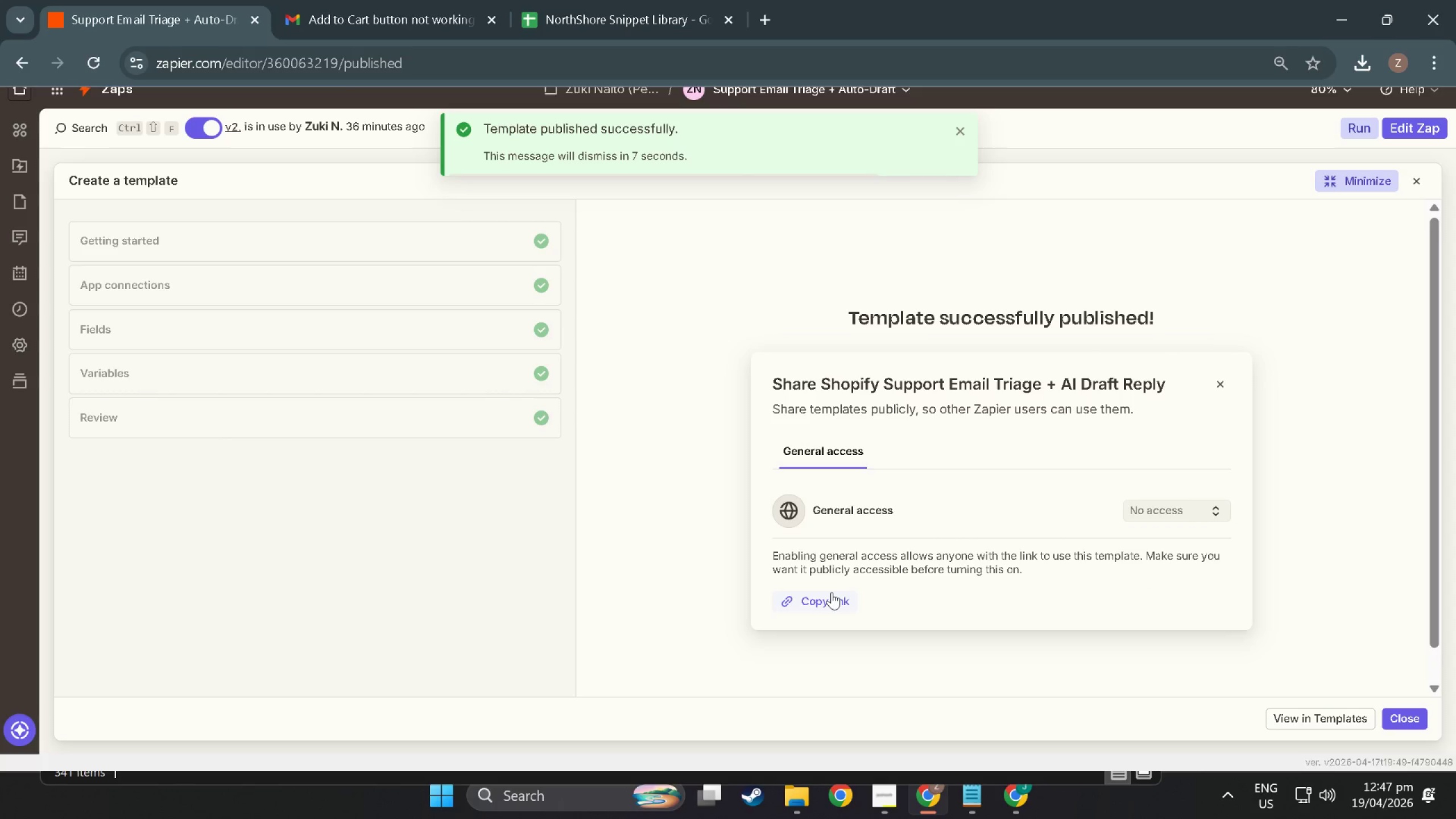 
left_click([832, 592])
 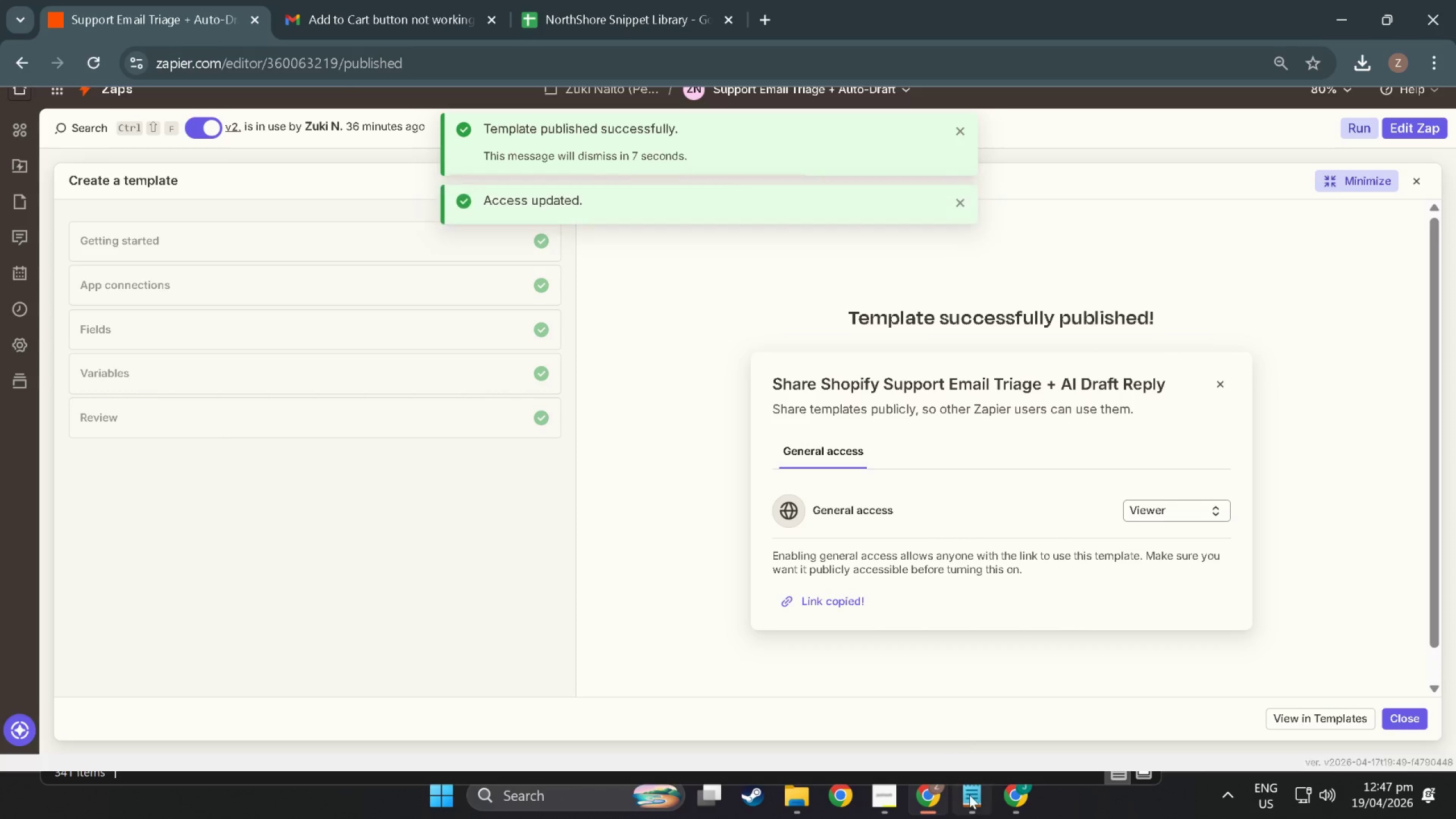 
left_click([976, 805])
 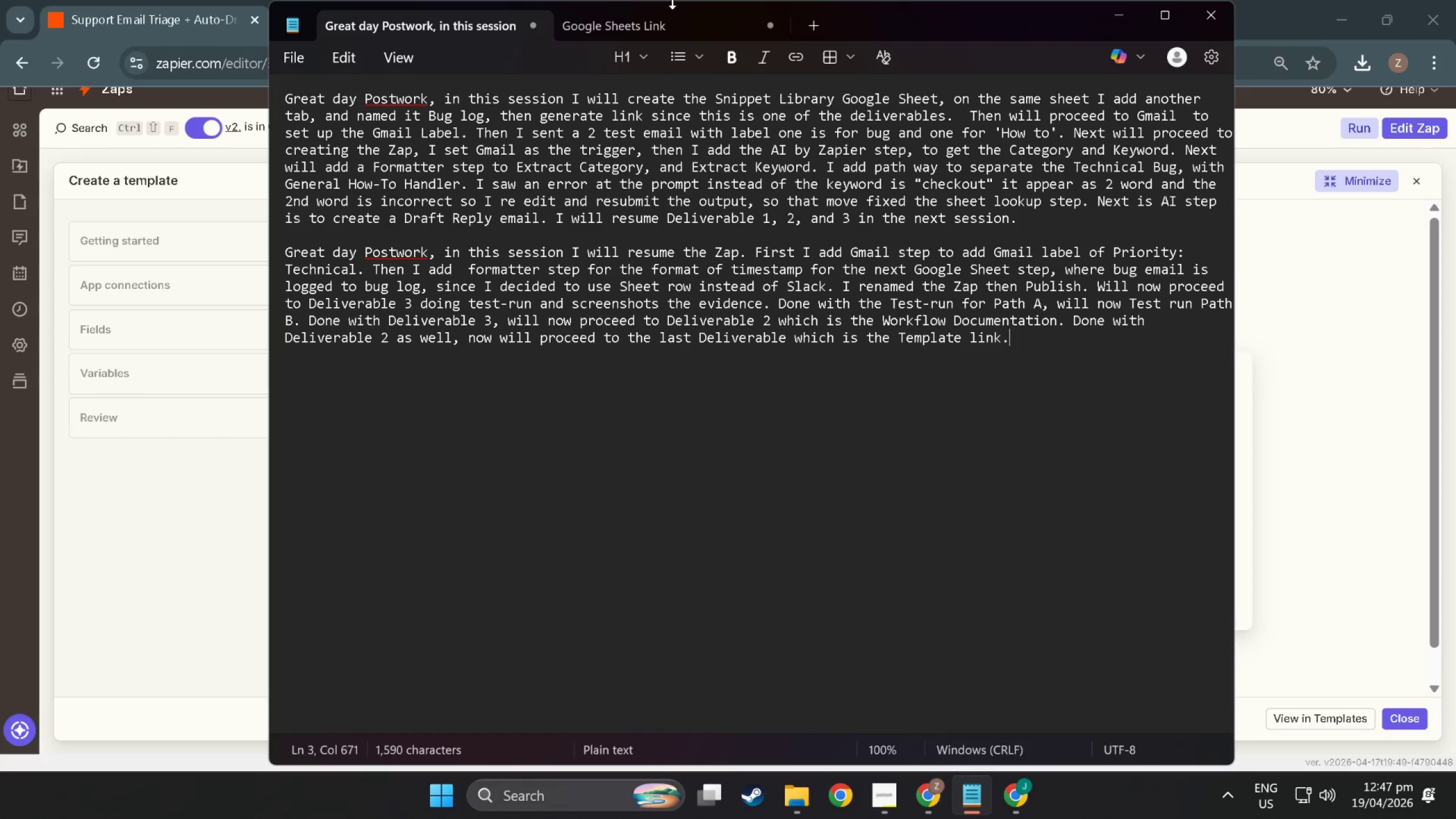 
left_click([671, 18])
 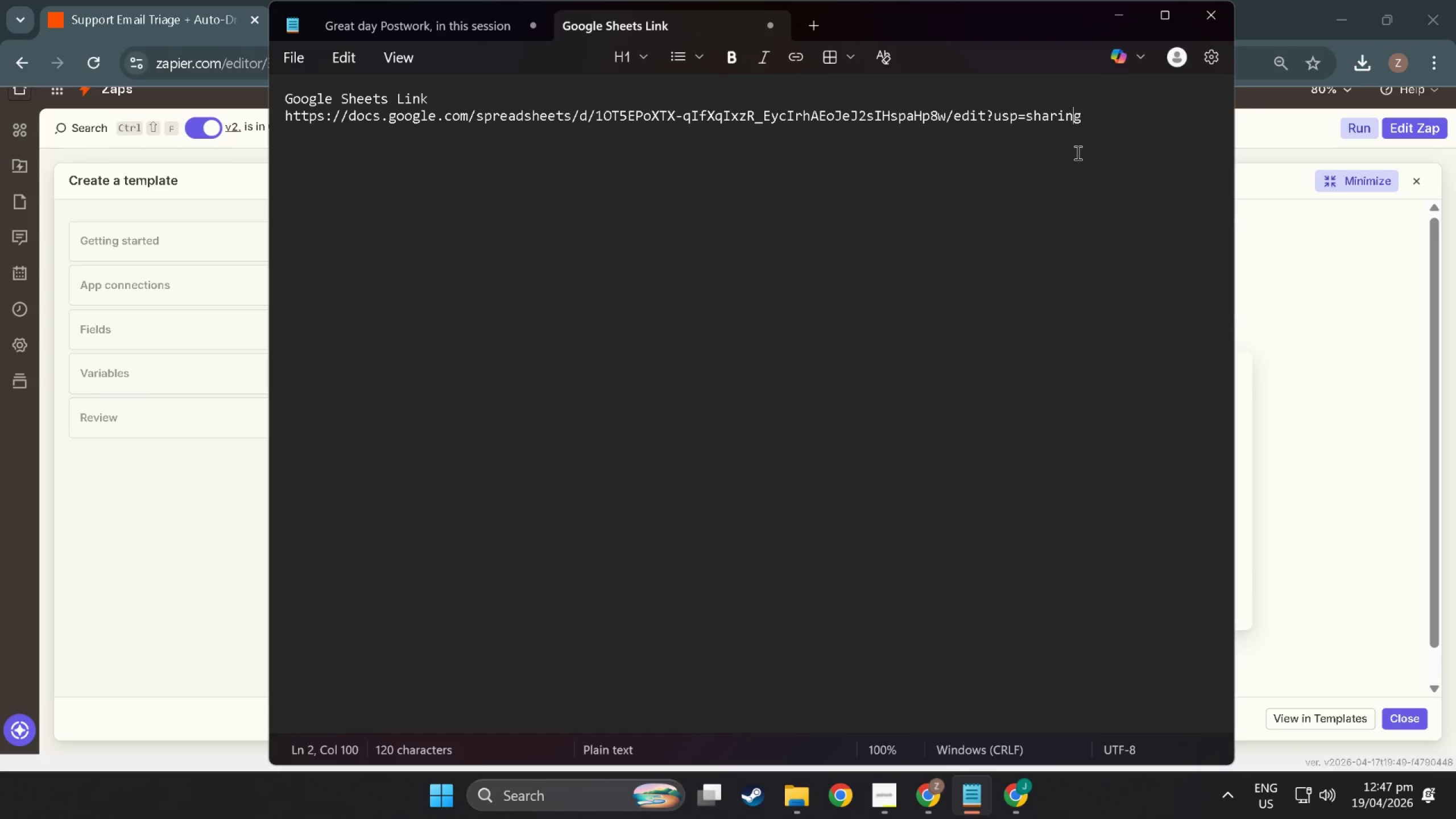 
double_click([1117, 114])
 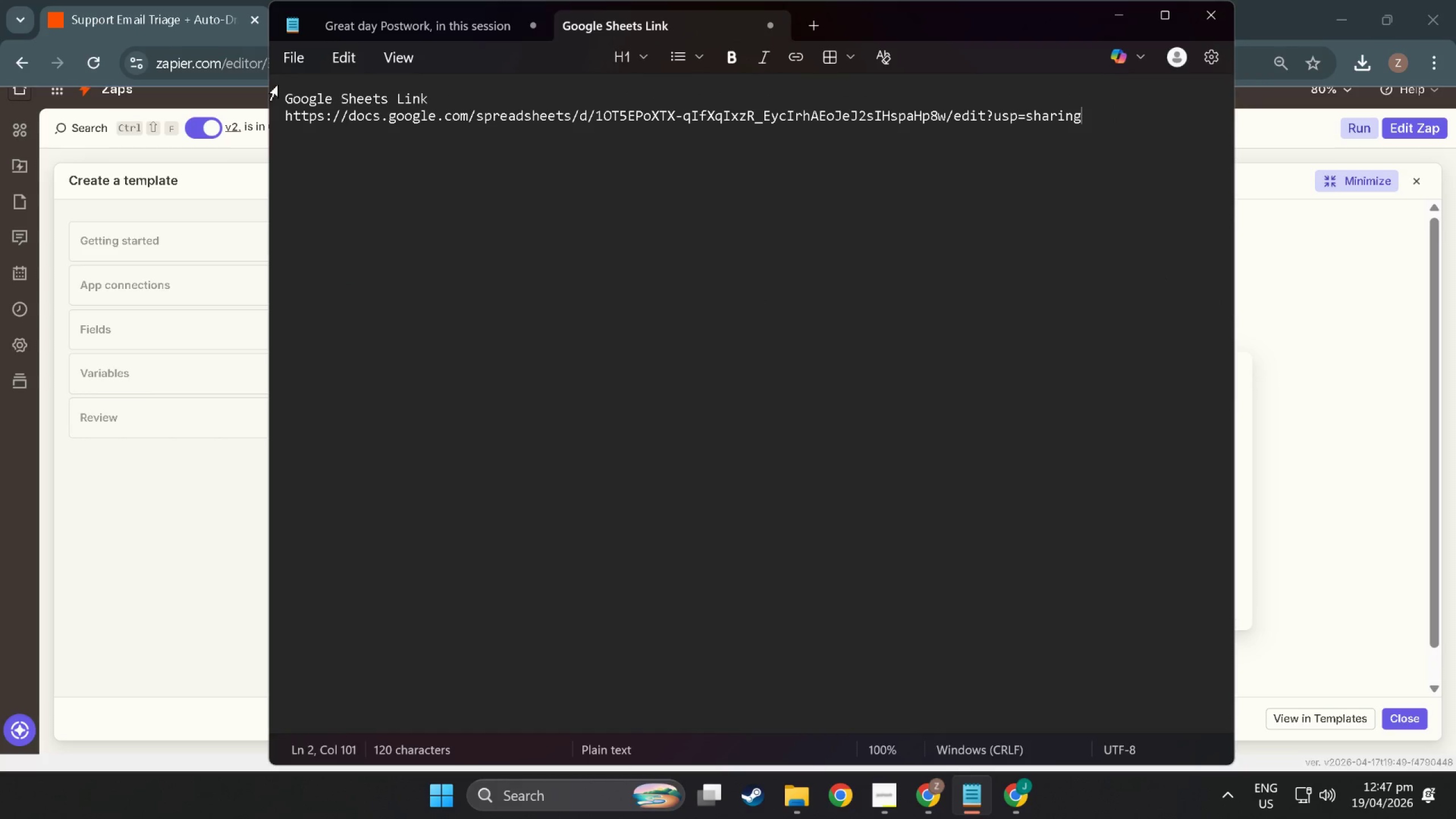 
left_click([289, 94])
 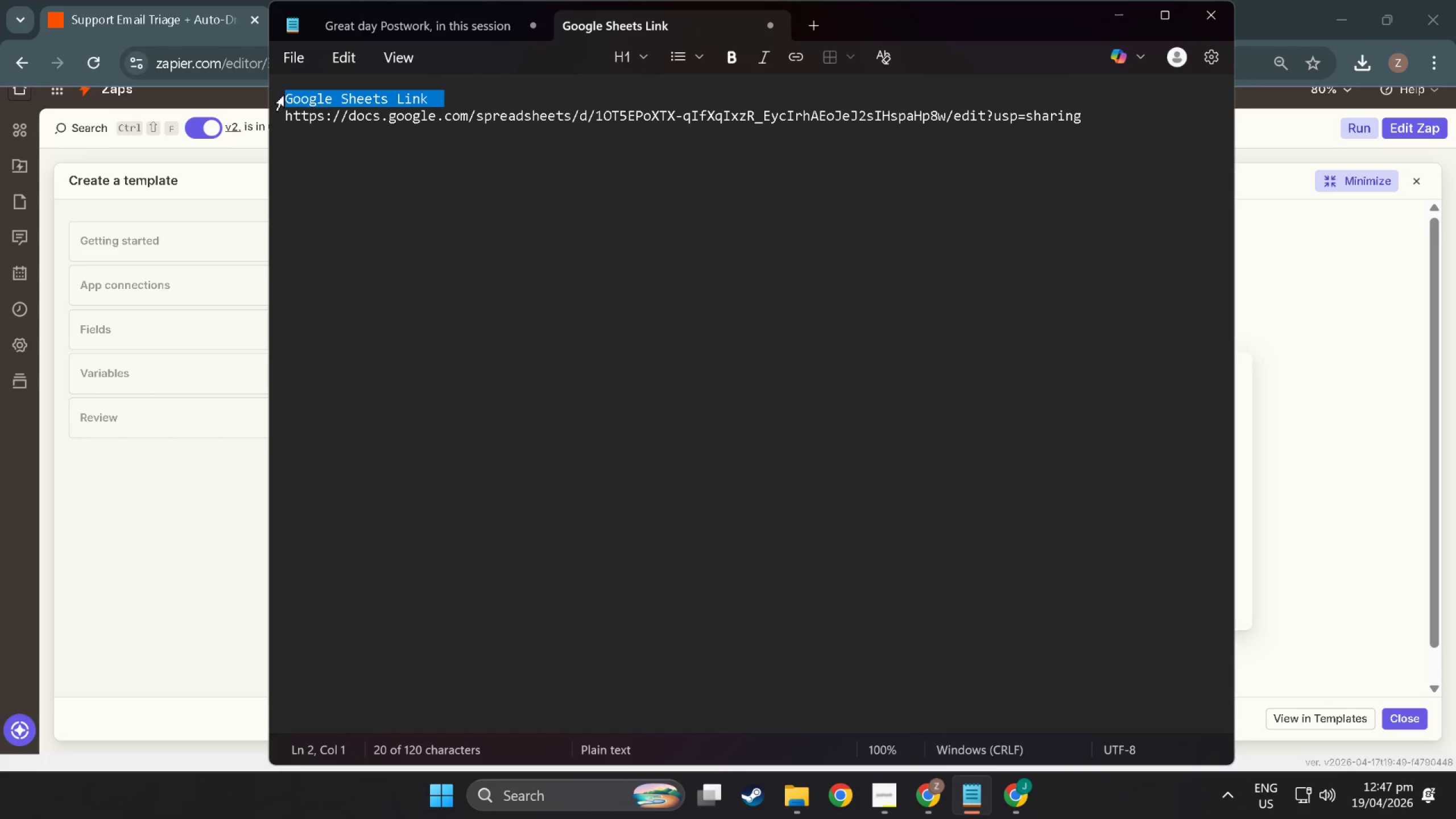 
double_click([287, 96])
 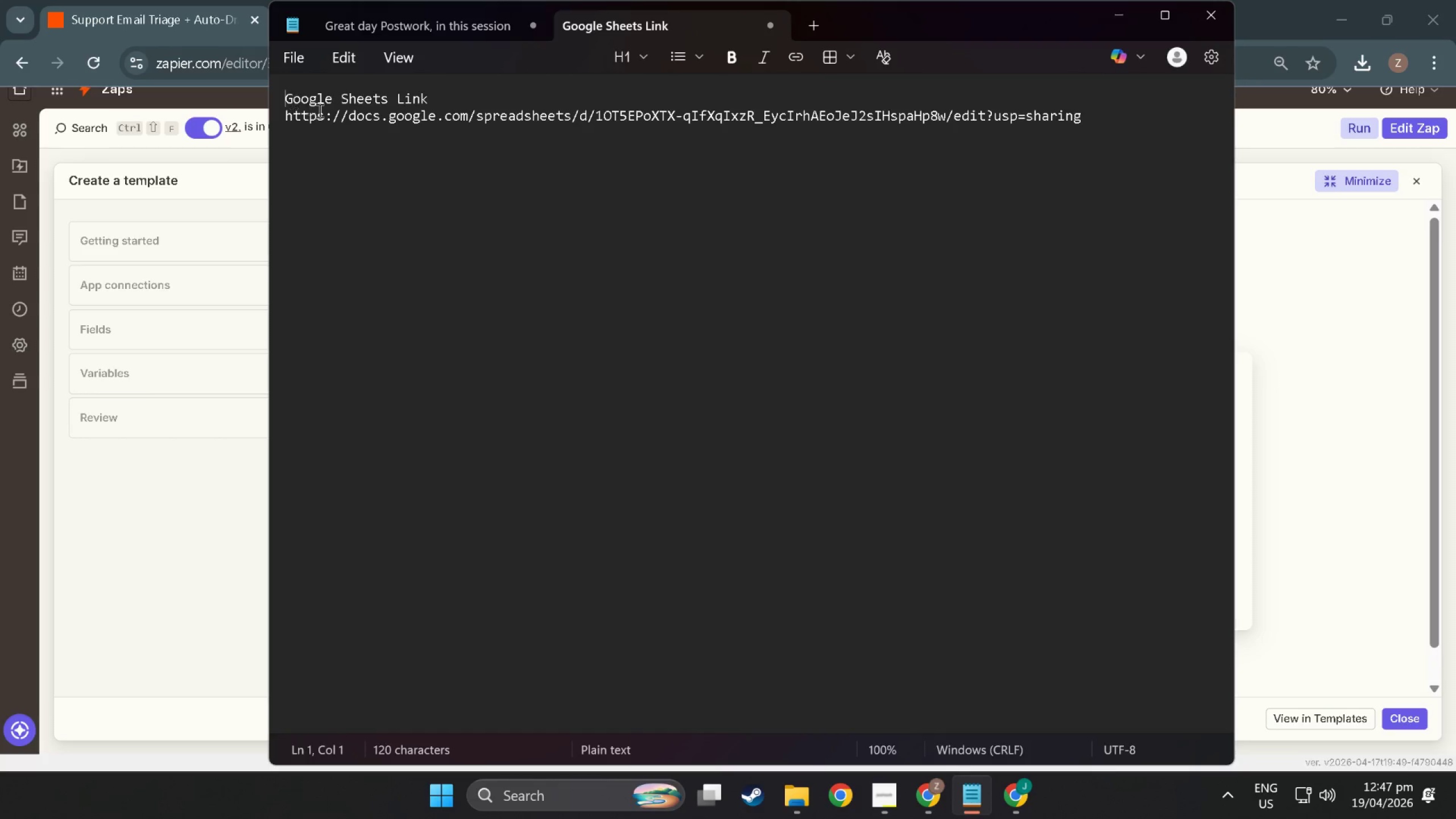 
key(Enter)
 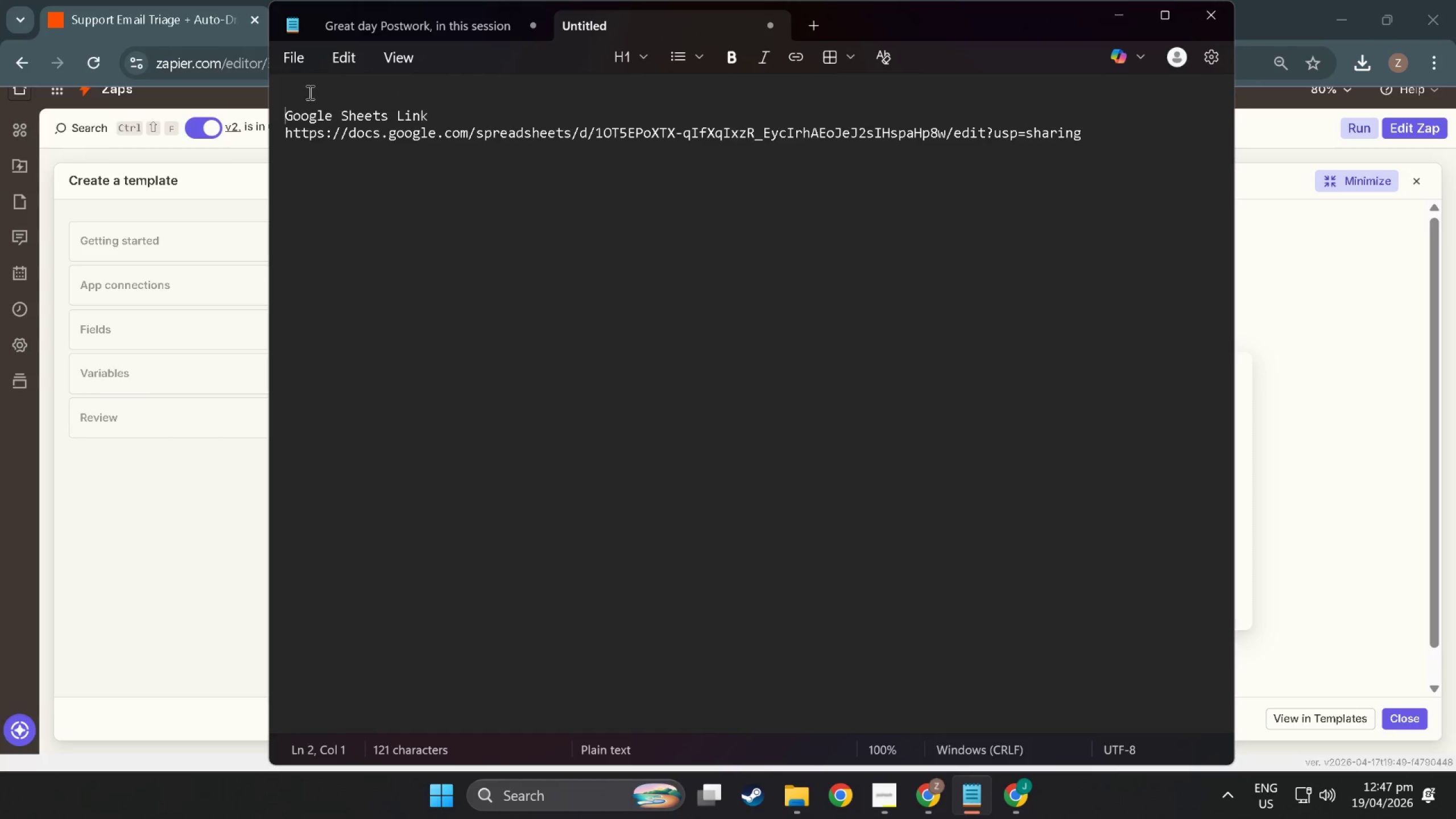 
key(Enter)
 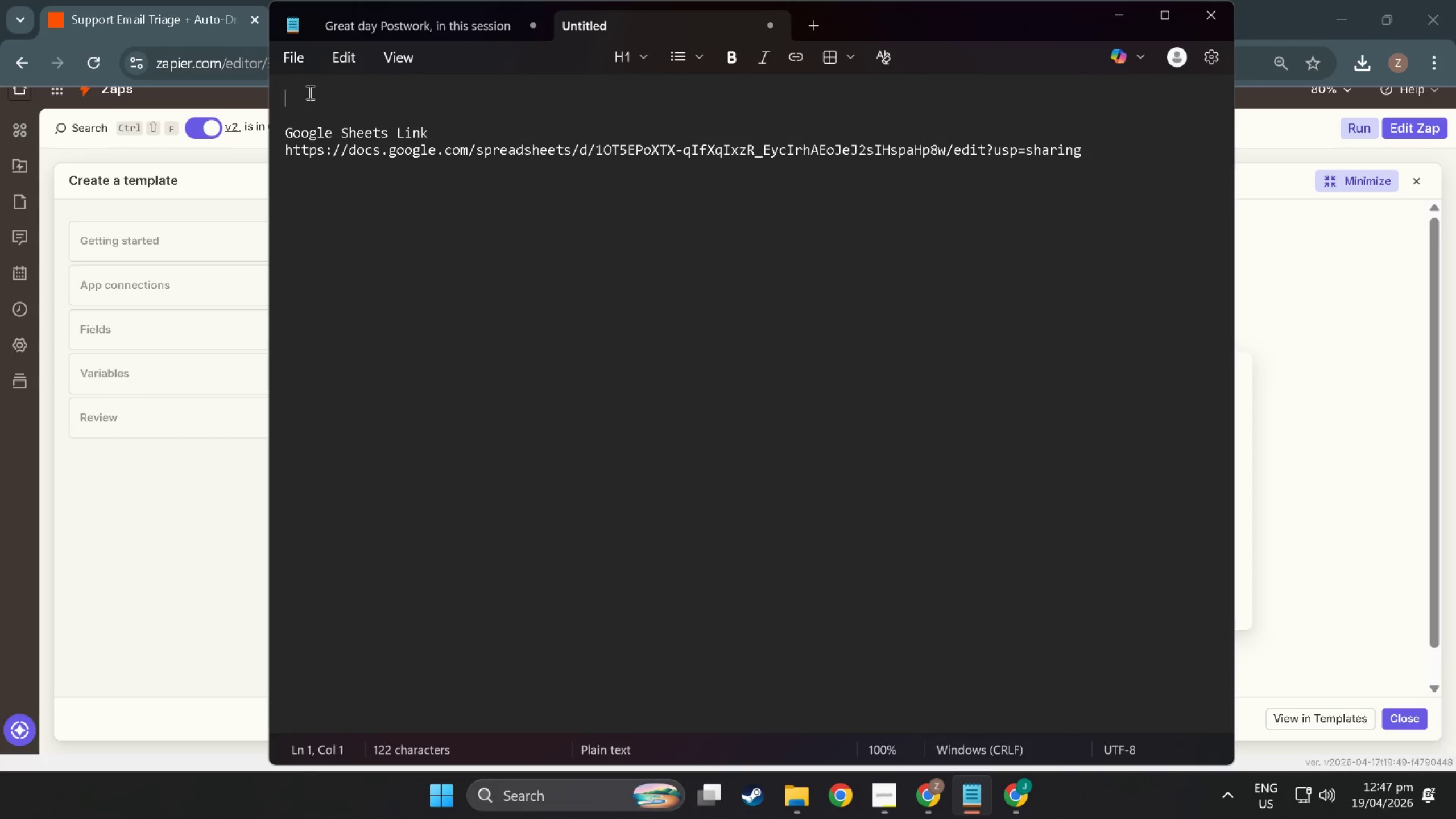 
left_click([309, 92])
 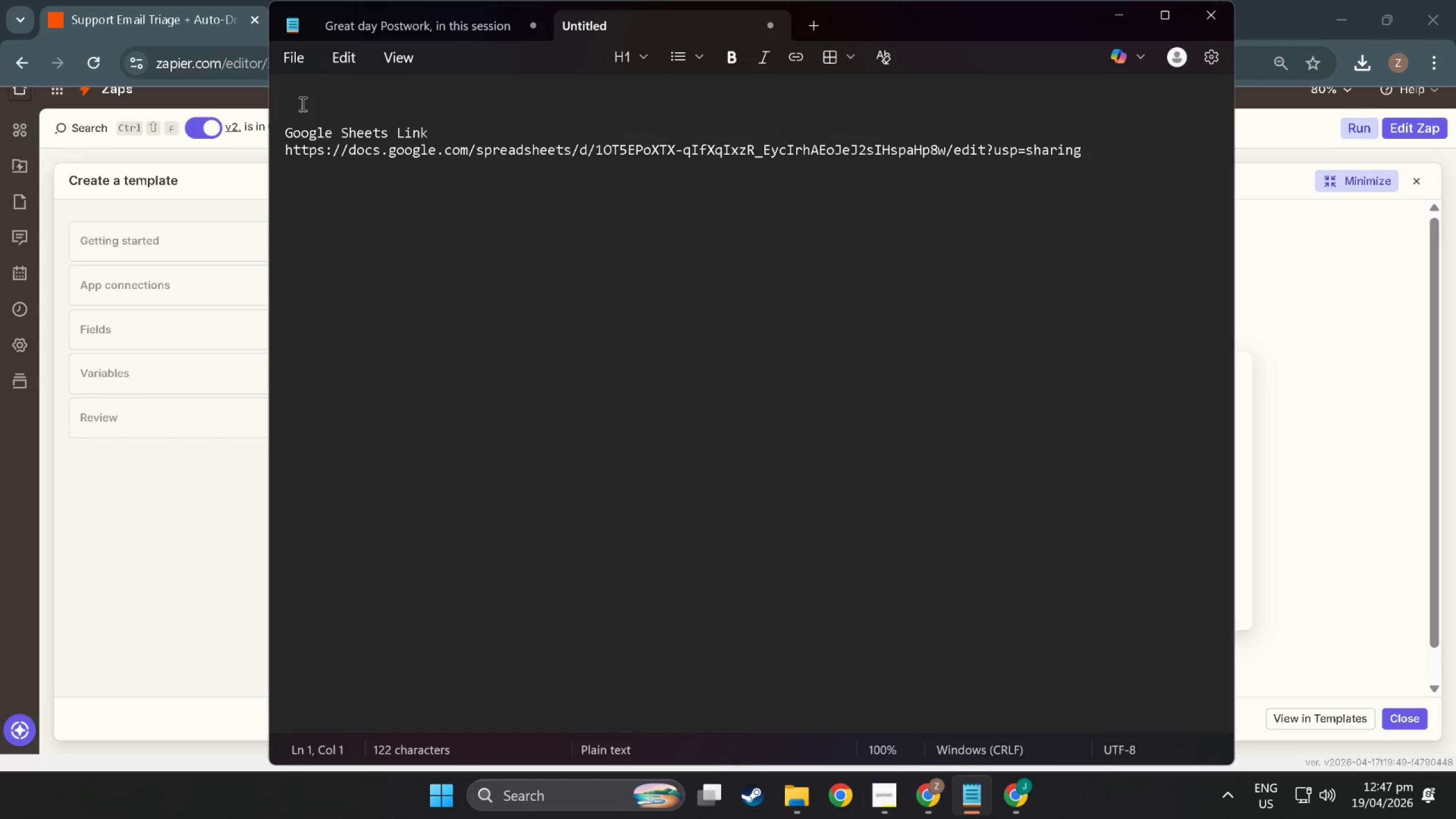 
type(Zapier Template Link)
 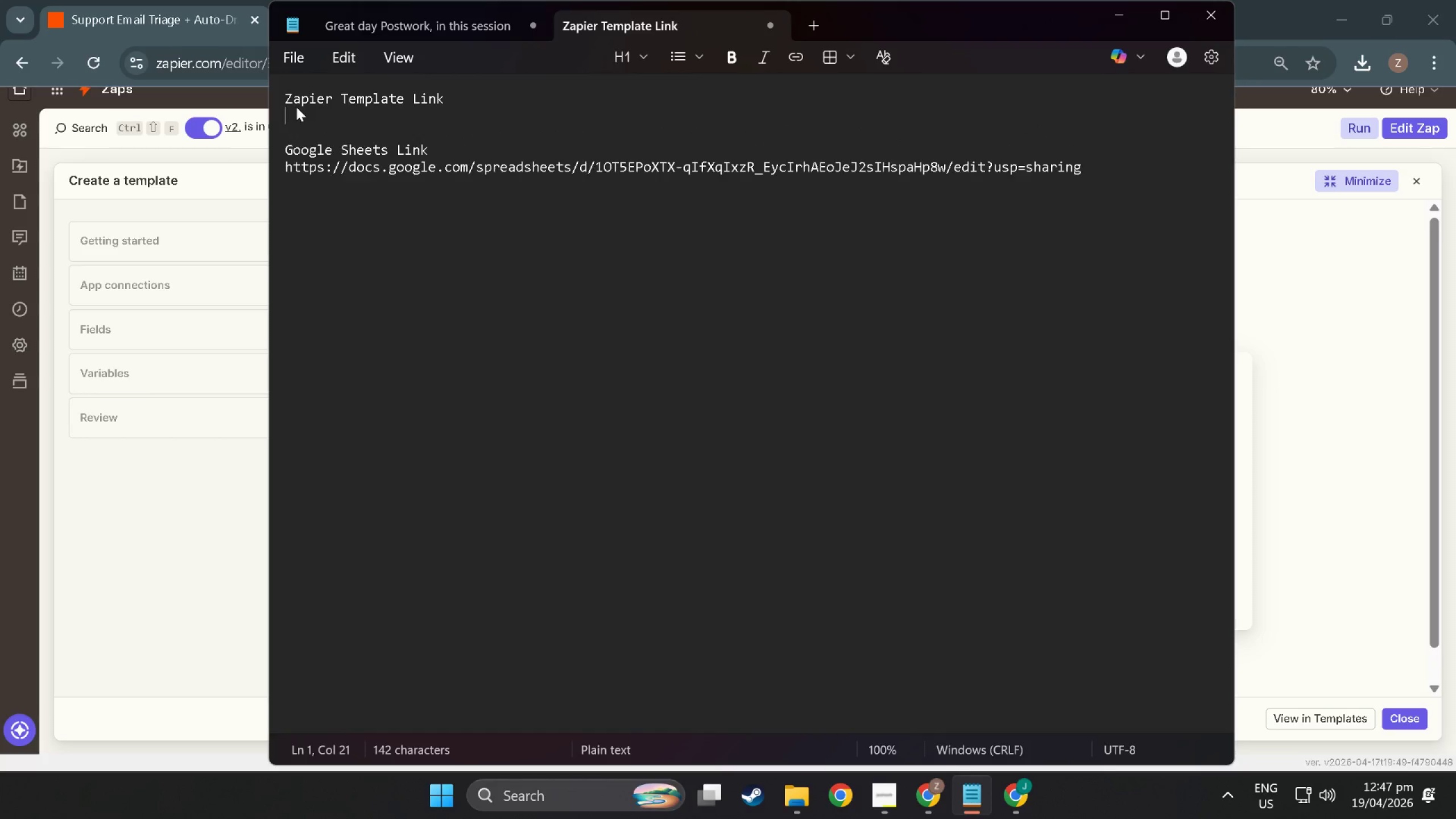 
 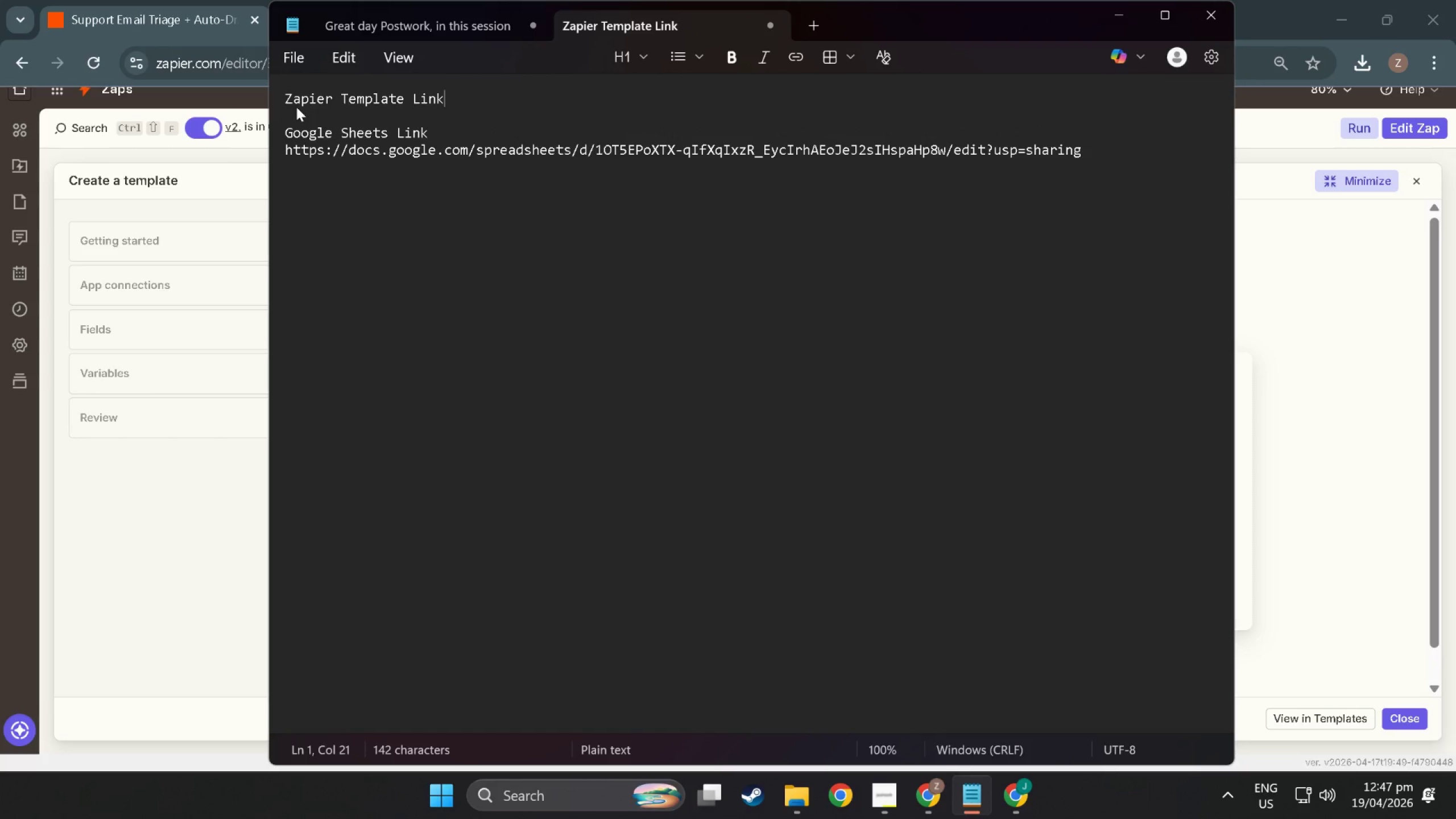 
key(Enter)
 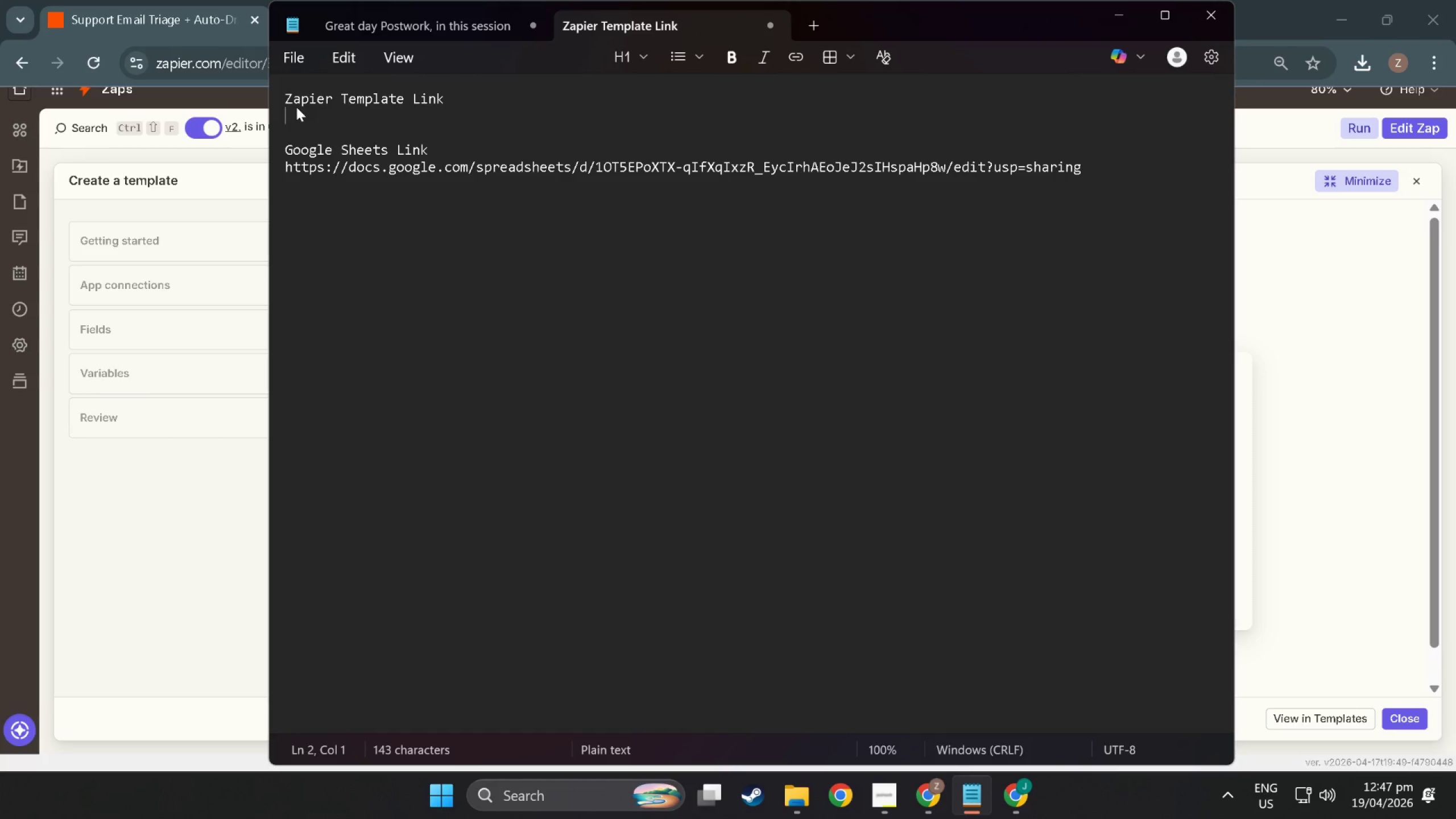 
key(Control+V)
 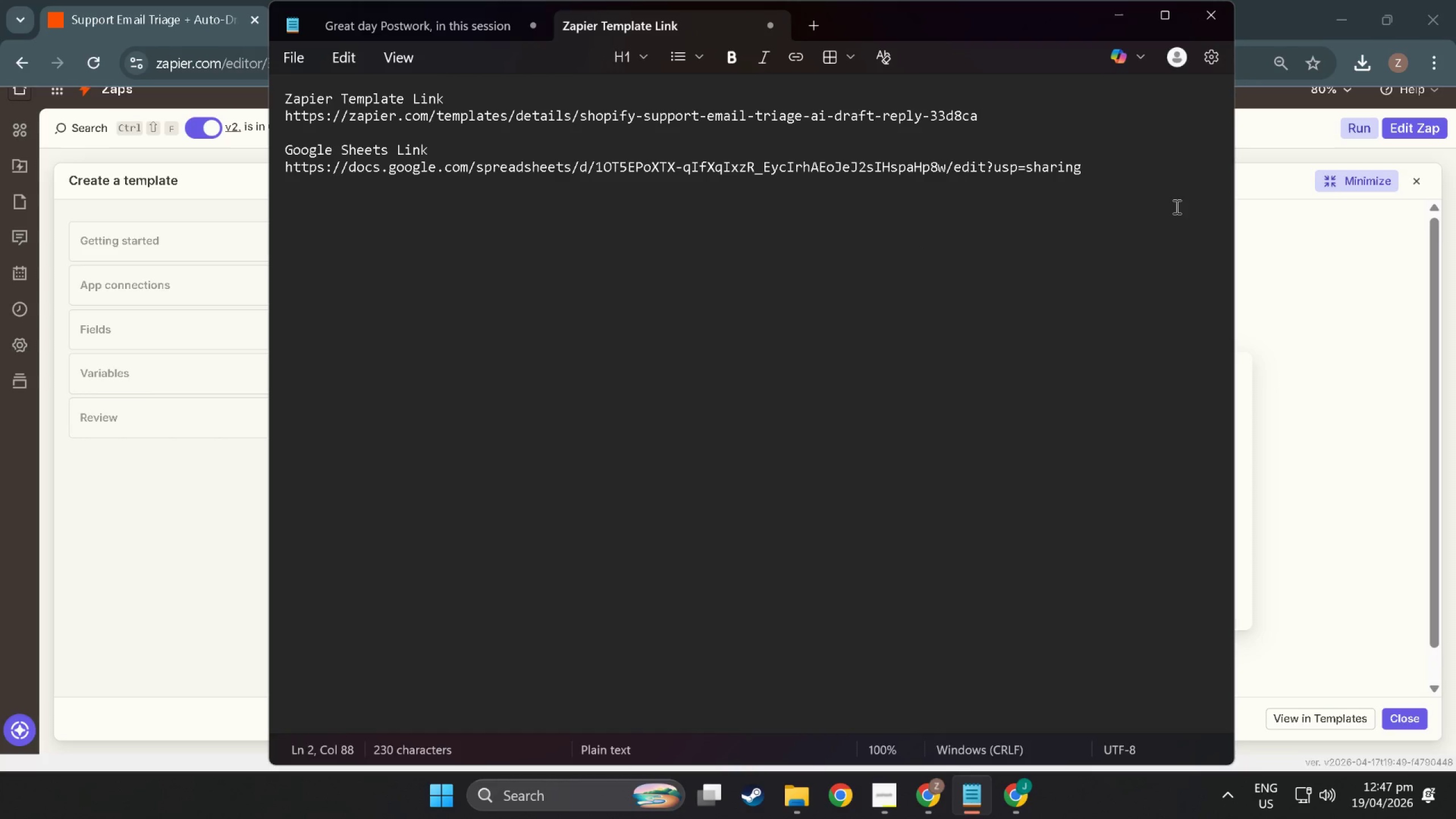 
wait(5.31)
 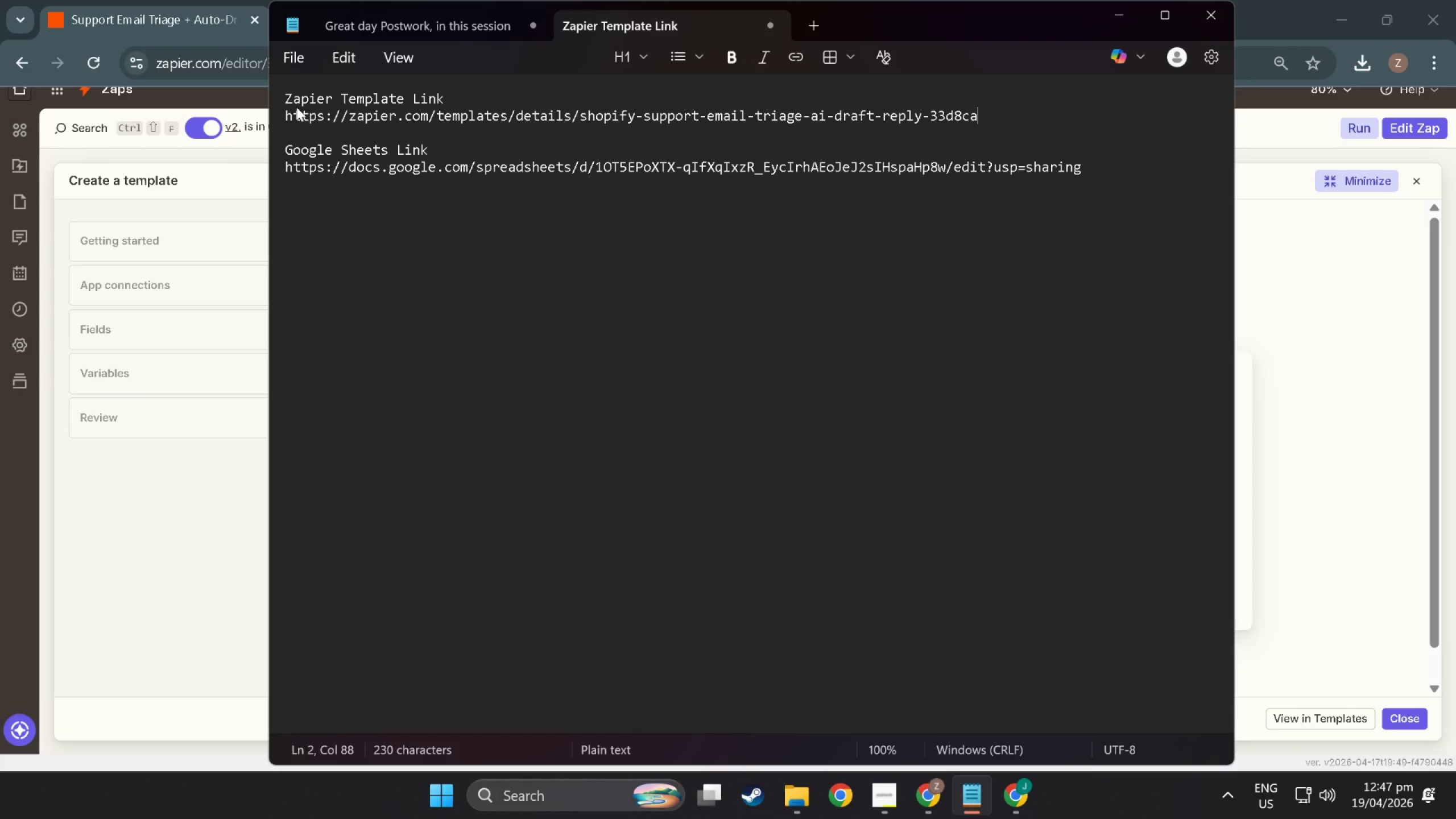 
left_click([1110, 18])
 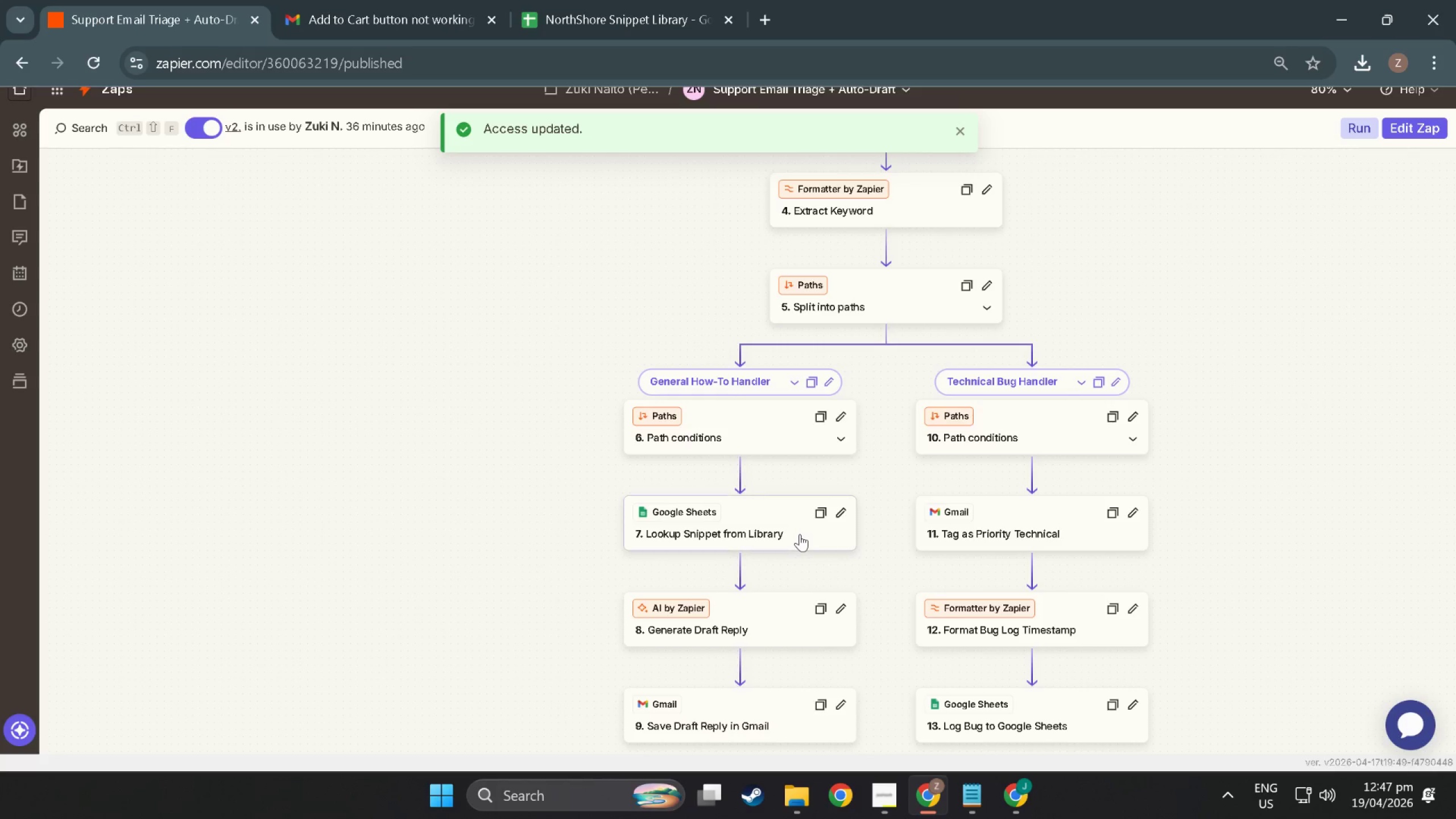 
scroll: coordinate [562, 524], scroll_direction: down, amount: 6.0
 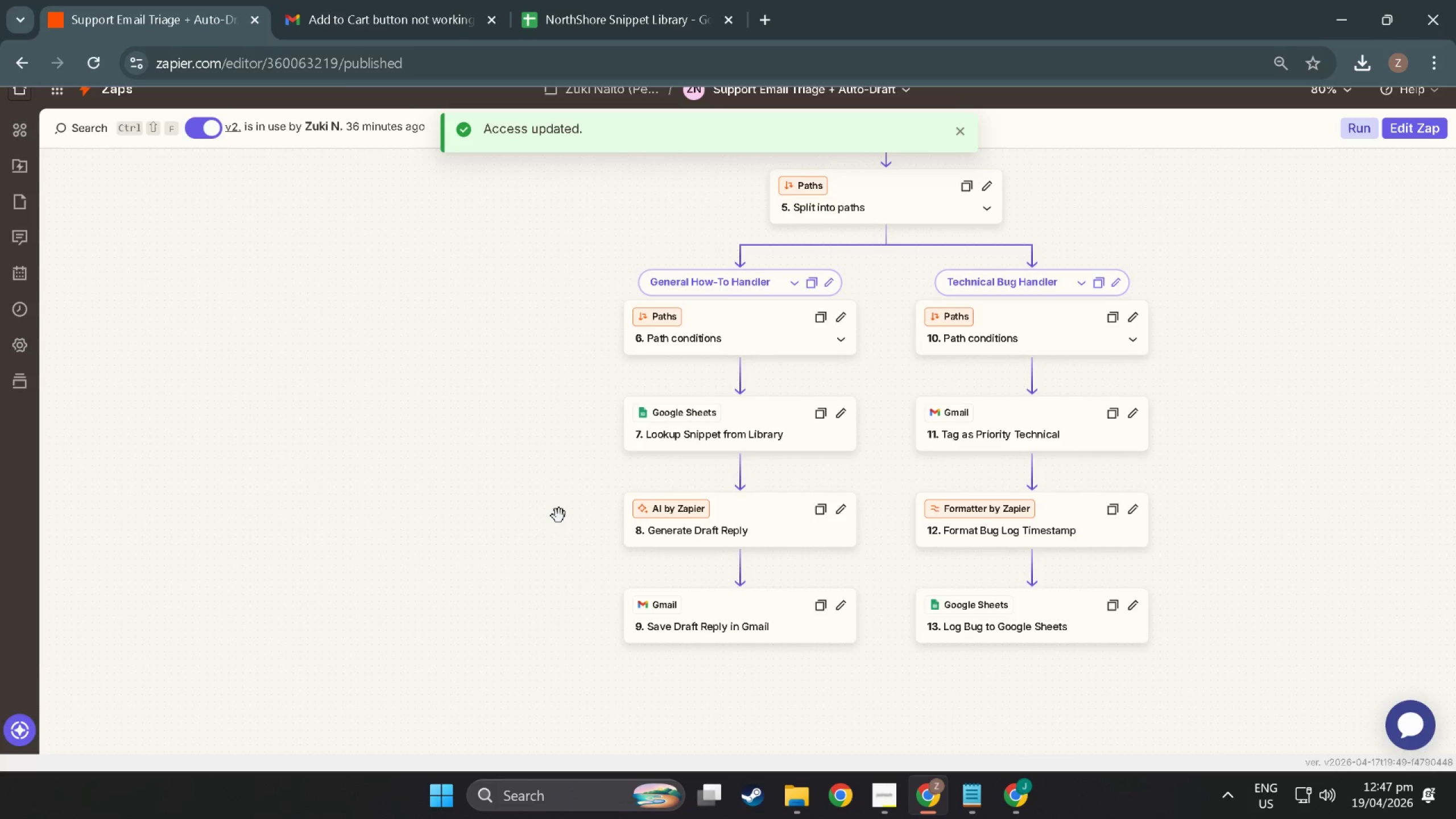 
left_click_drag(start_coordinate=[560, 518], to_coordinate=[301, 473])
 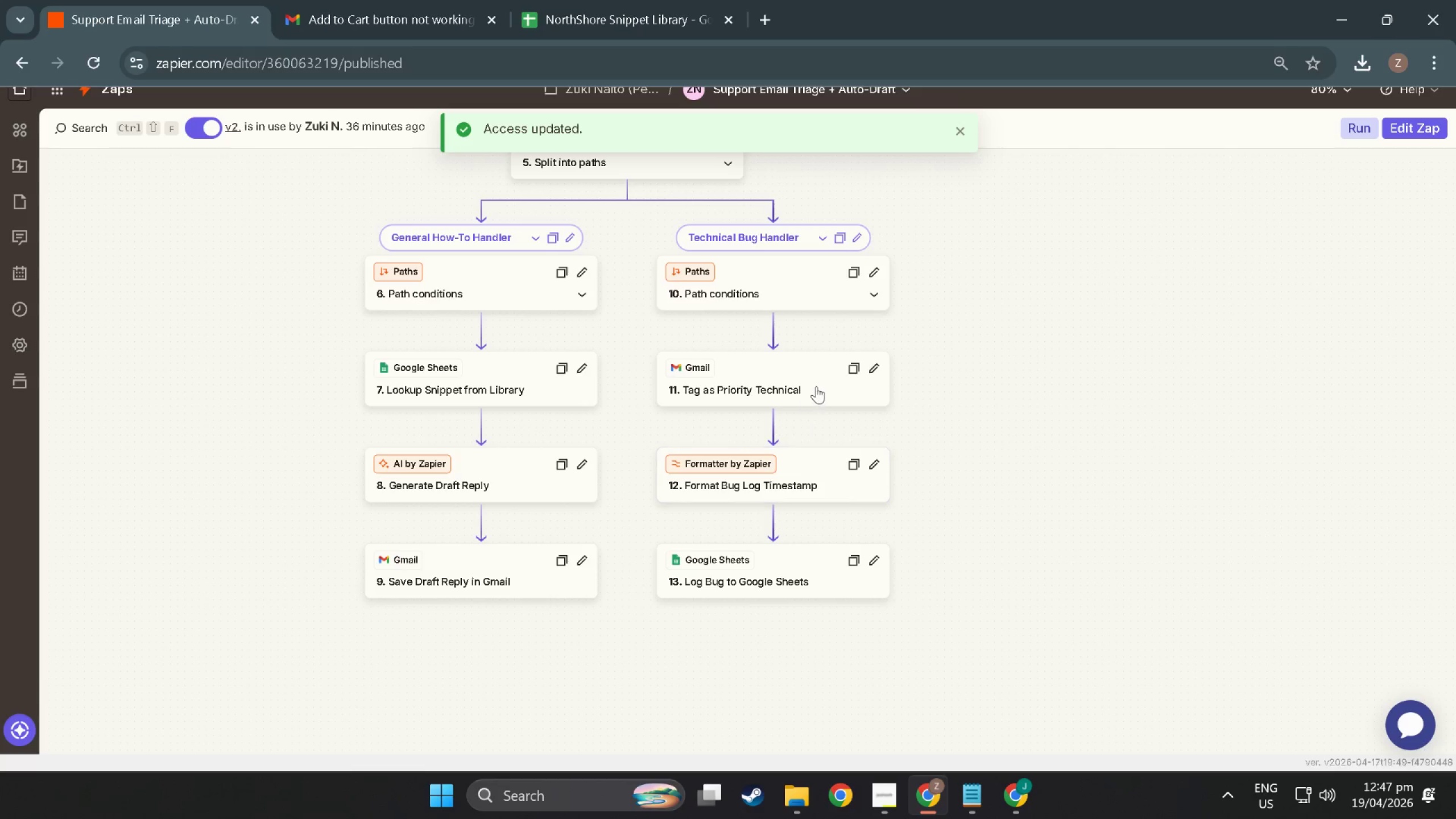 
left_click_drag(start_coordinate=[979, 410], to_coordinate=[975, 511])
 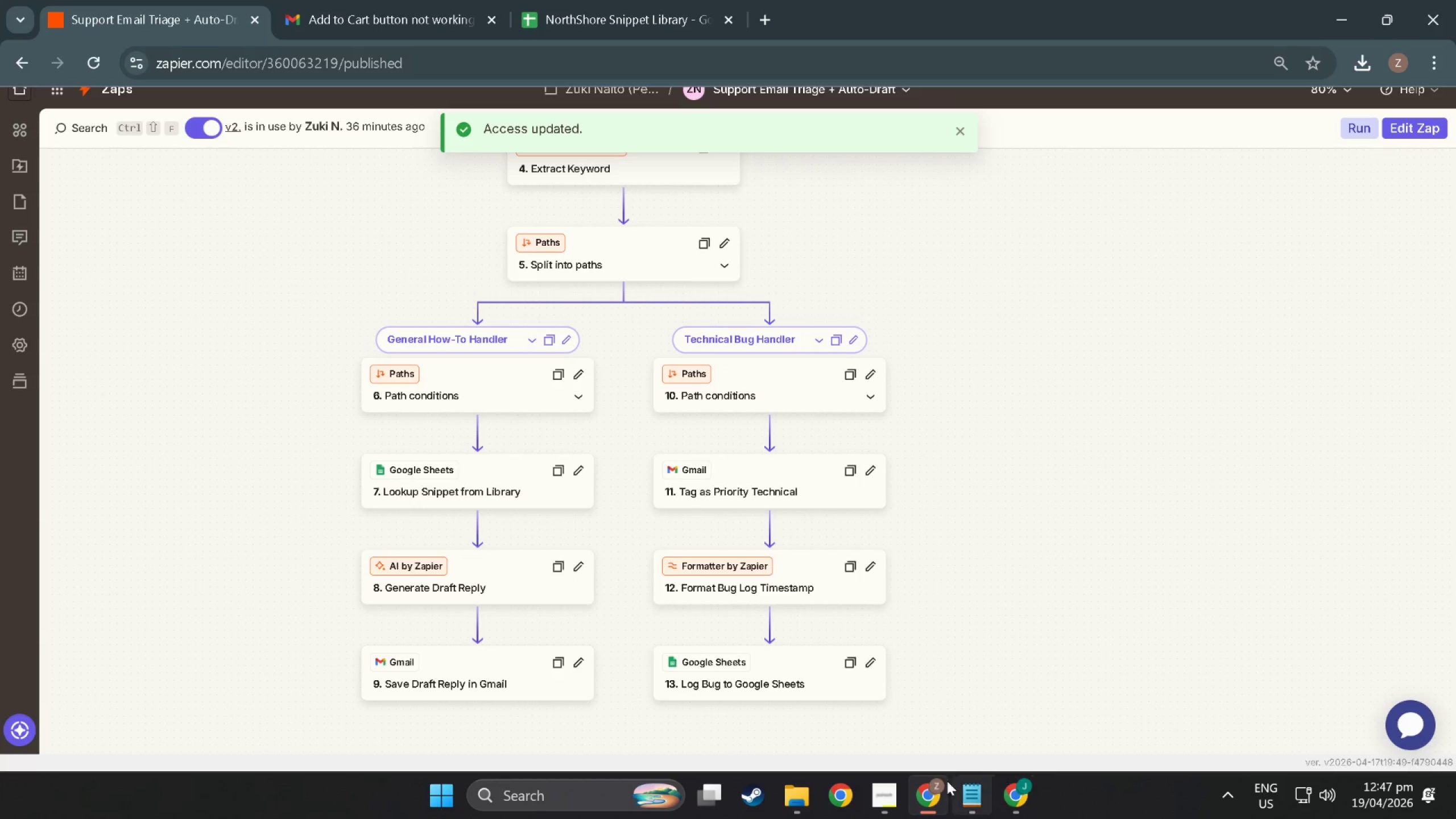 
left_click([891, 795])